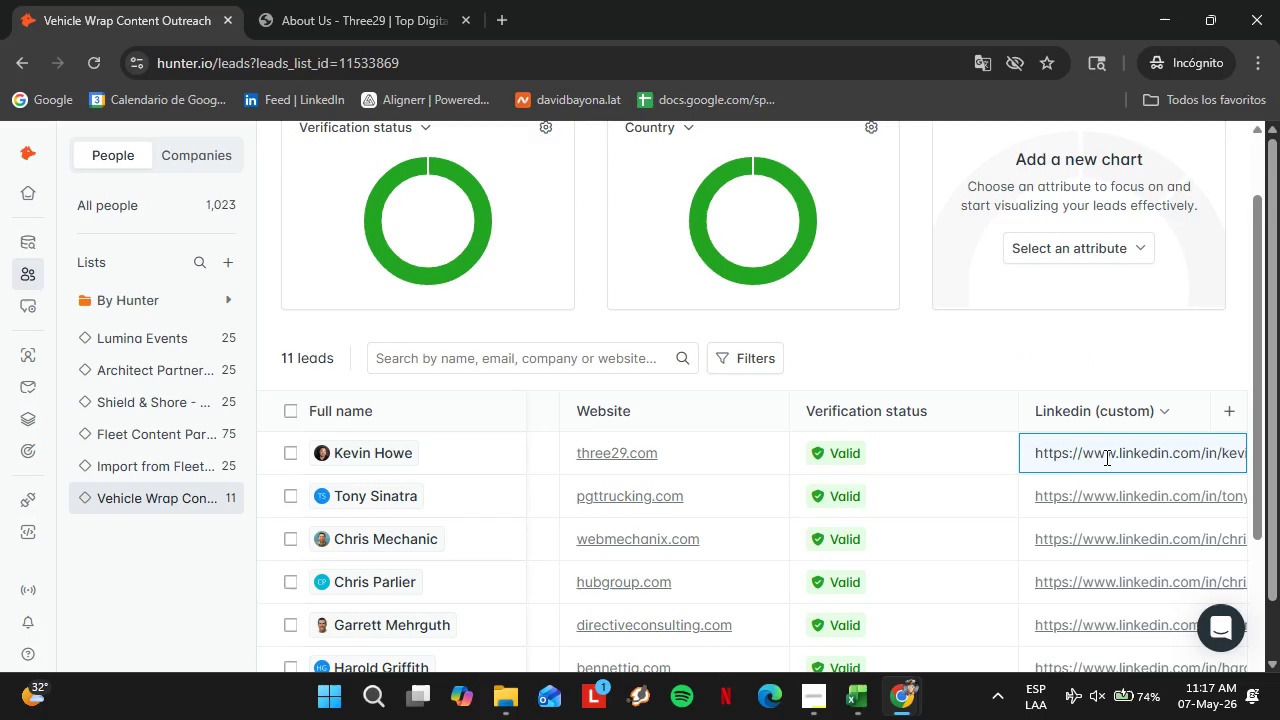 
key(Enter)
 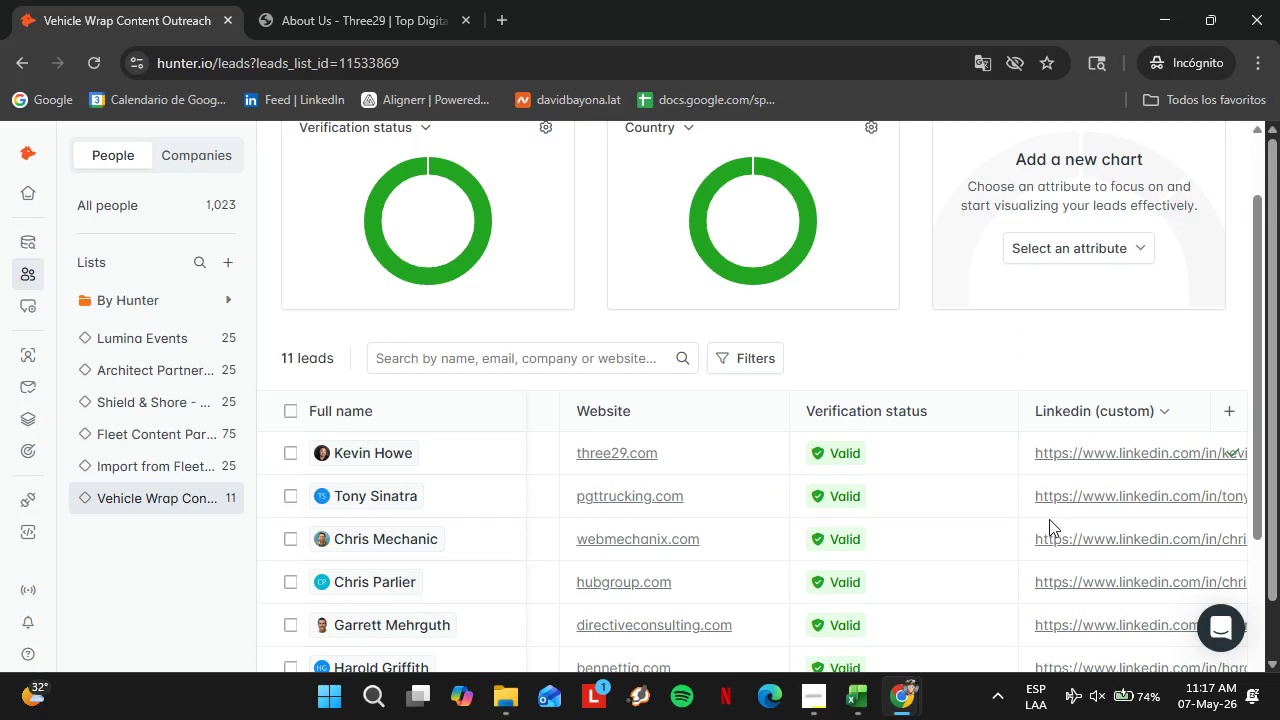 
scroll: coordinate [735, 596], scroll_direction: down, amount: 6.0
 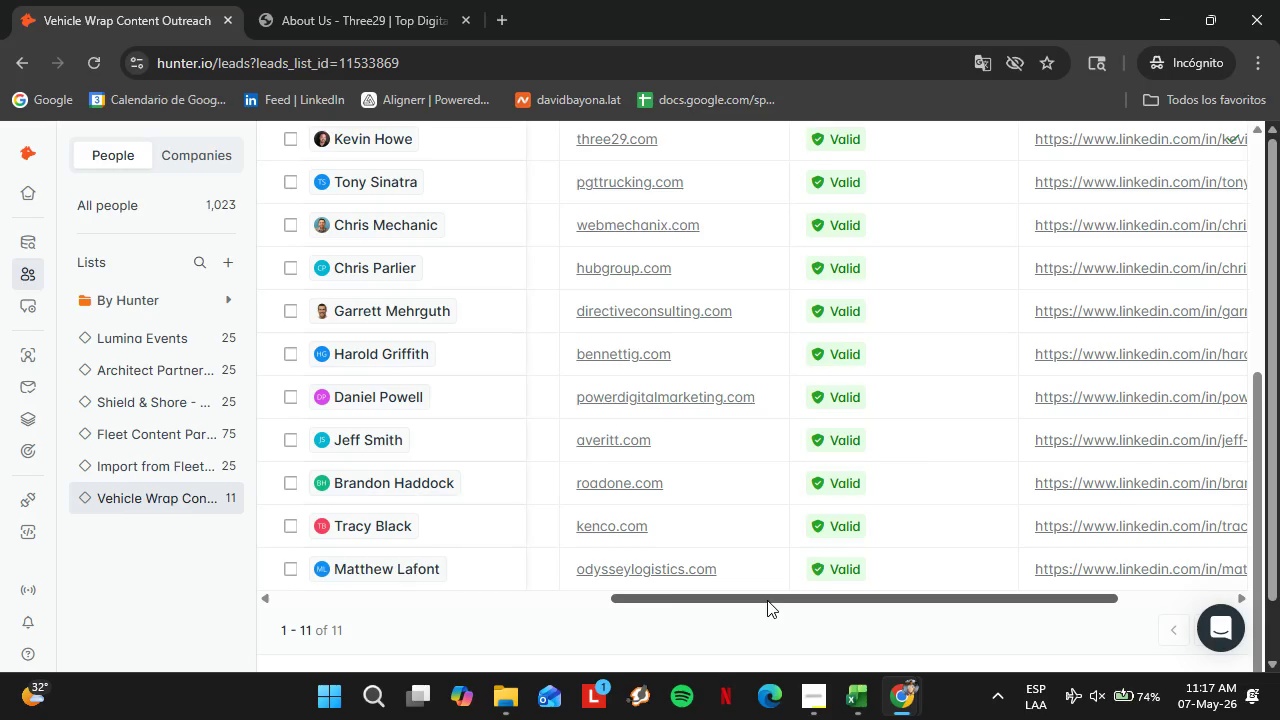 
left_click_drag(start_coordinate=[767, 600], to_coordinate=[322, 613])
 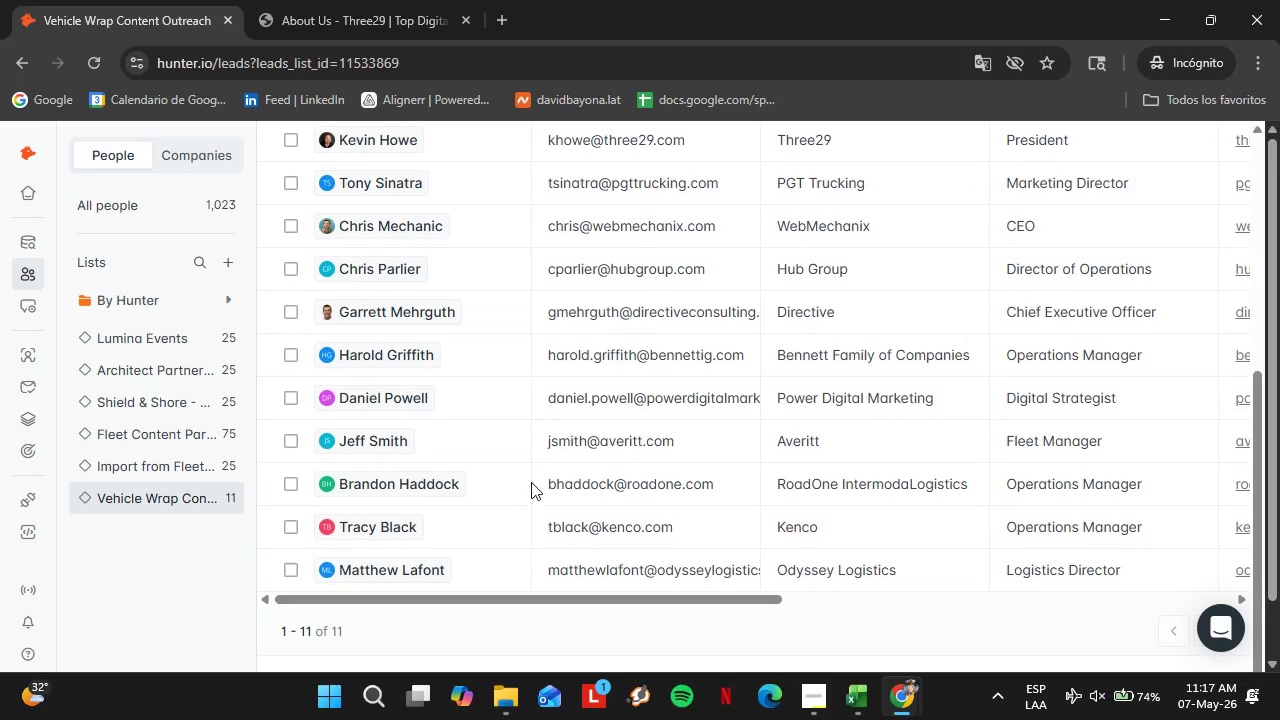 
scroll: coordinate [553, 488], scroll_direction: up, amount: 3.0
 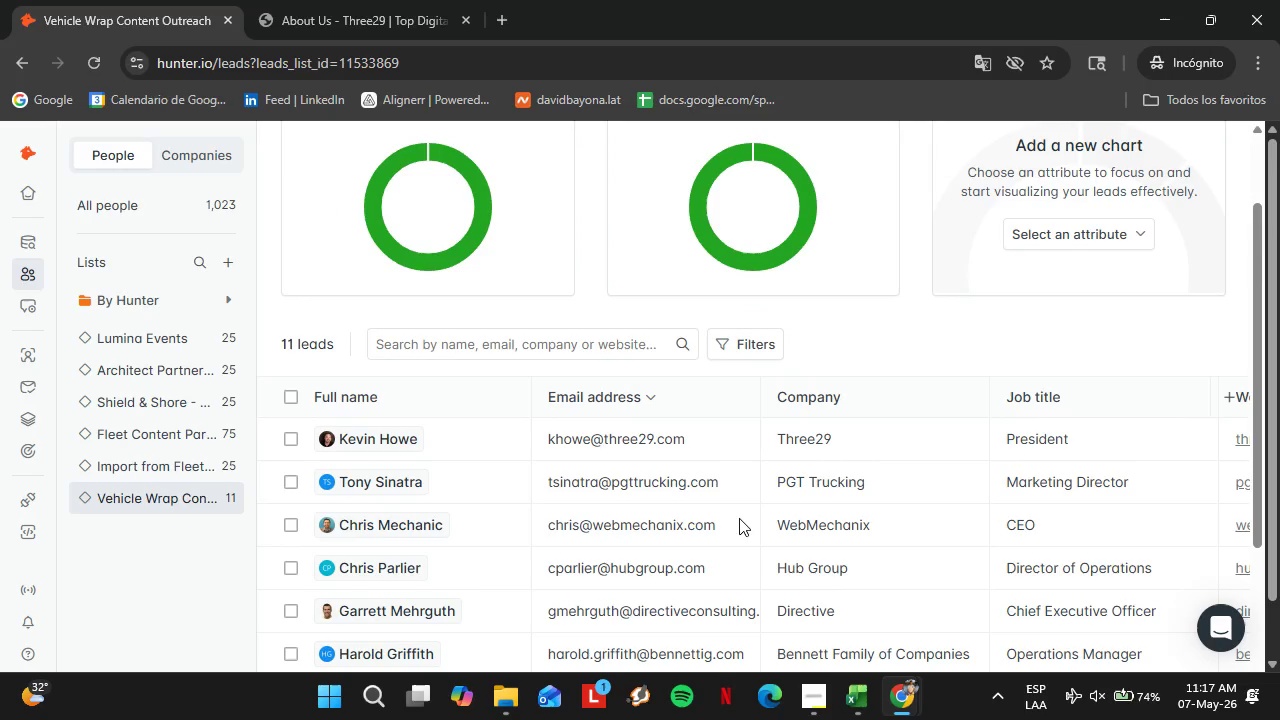 
wait(5.99)
 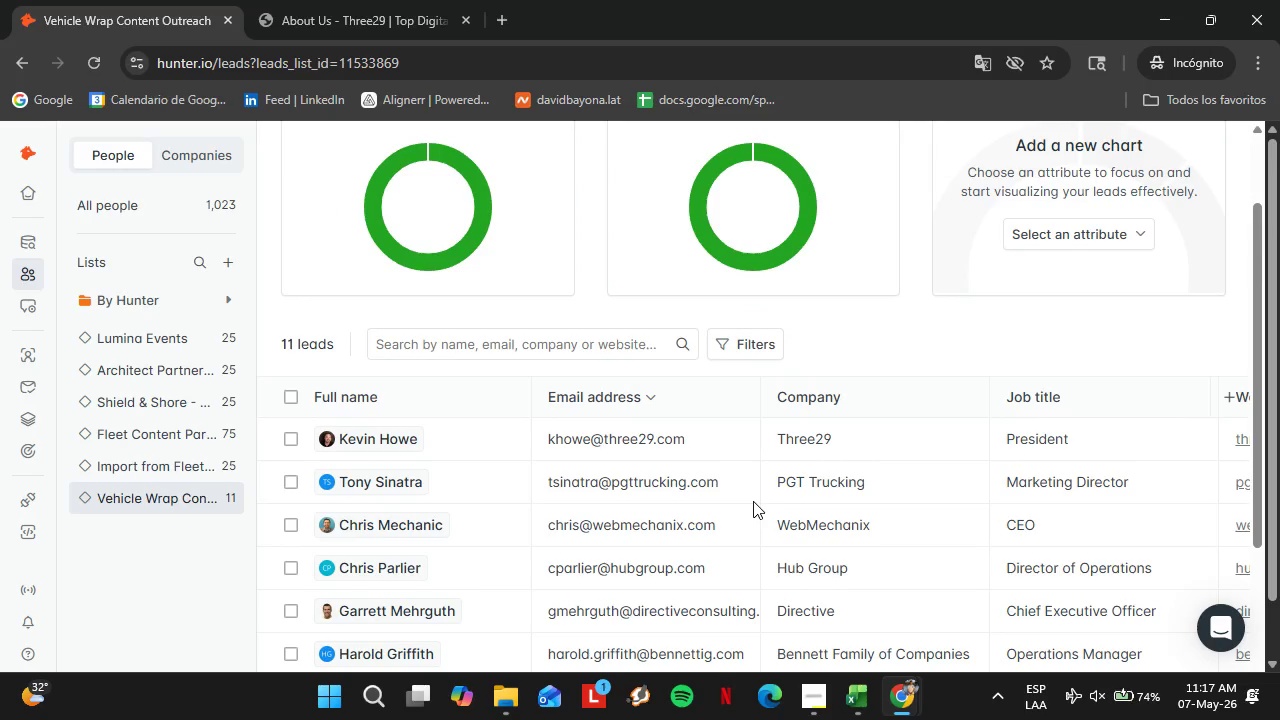 
left_click([34, 352])
 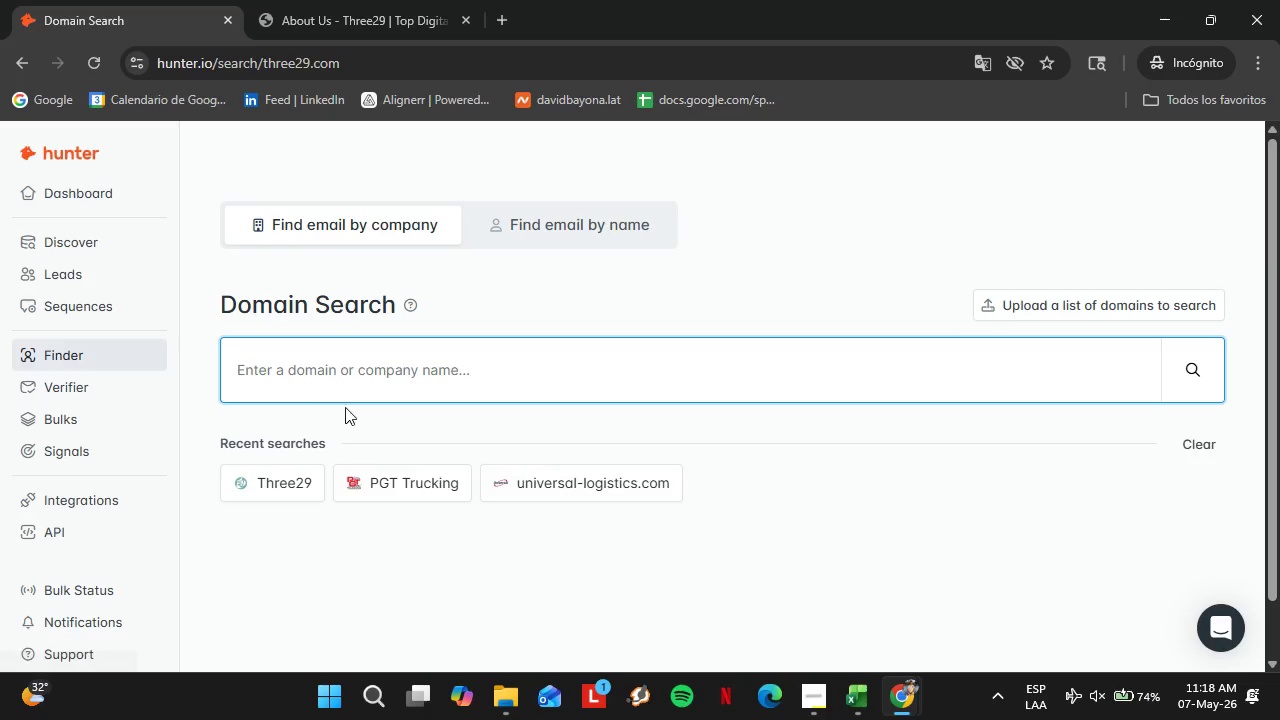 
wait(26.53)
 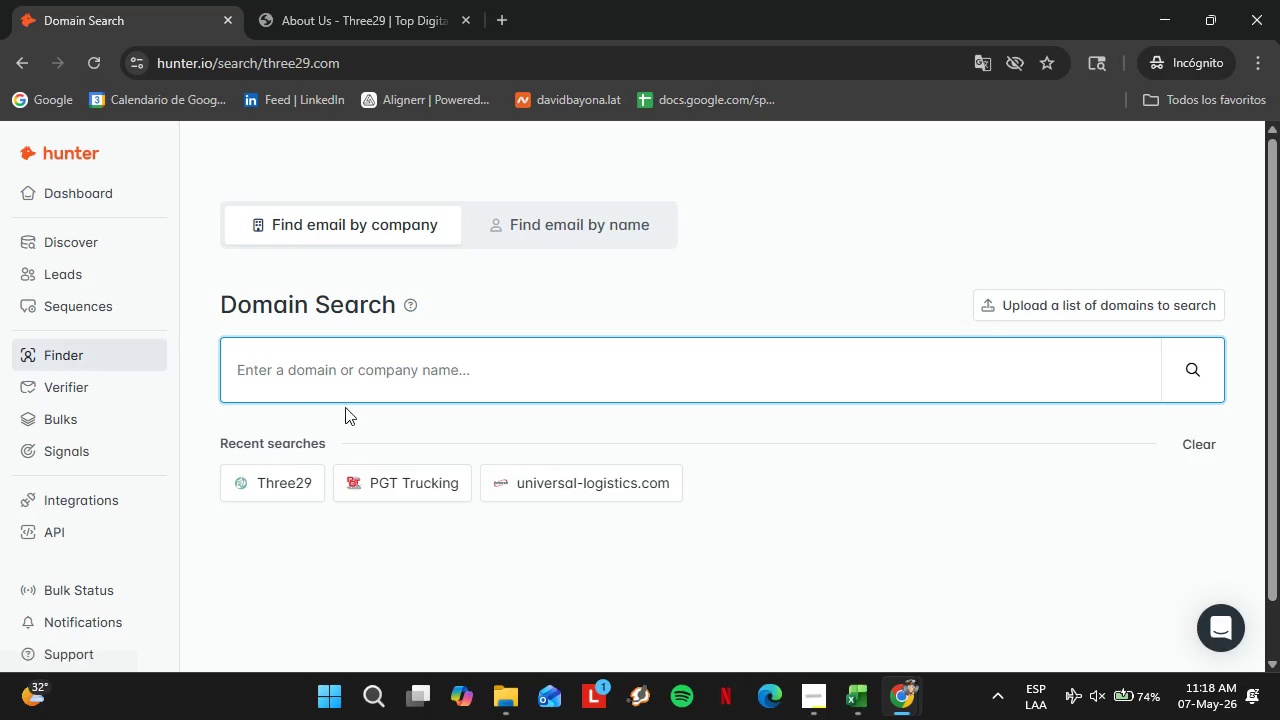 
type(nficorp.)
 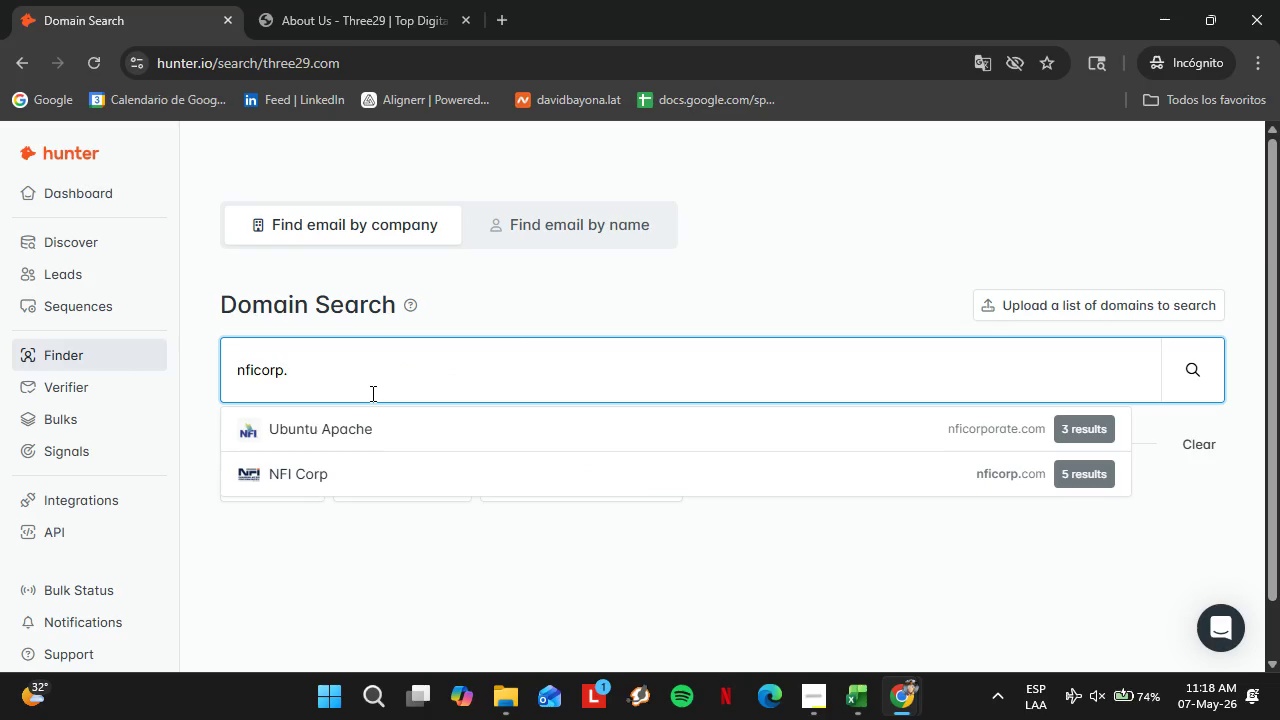 
key(ArrowDown)
 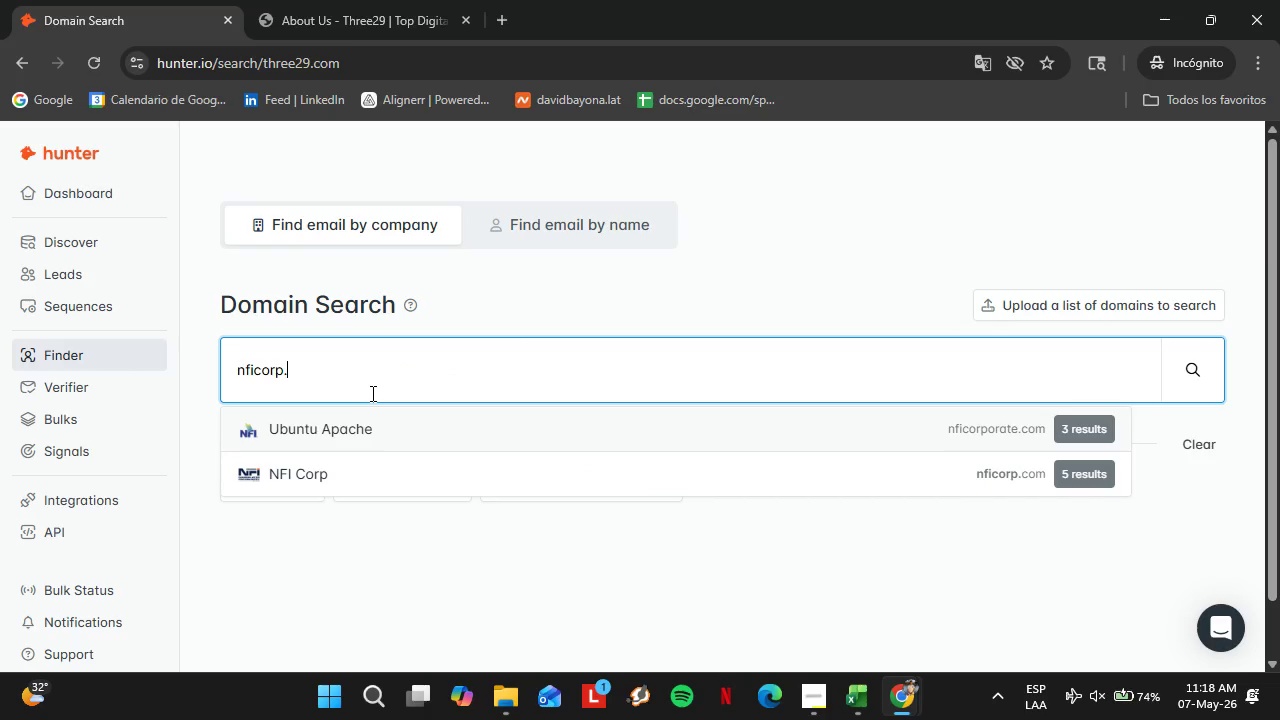 
key(ArrowDown)
 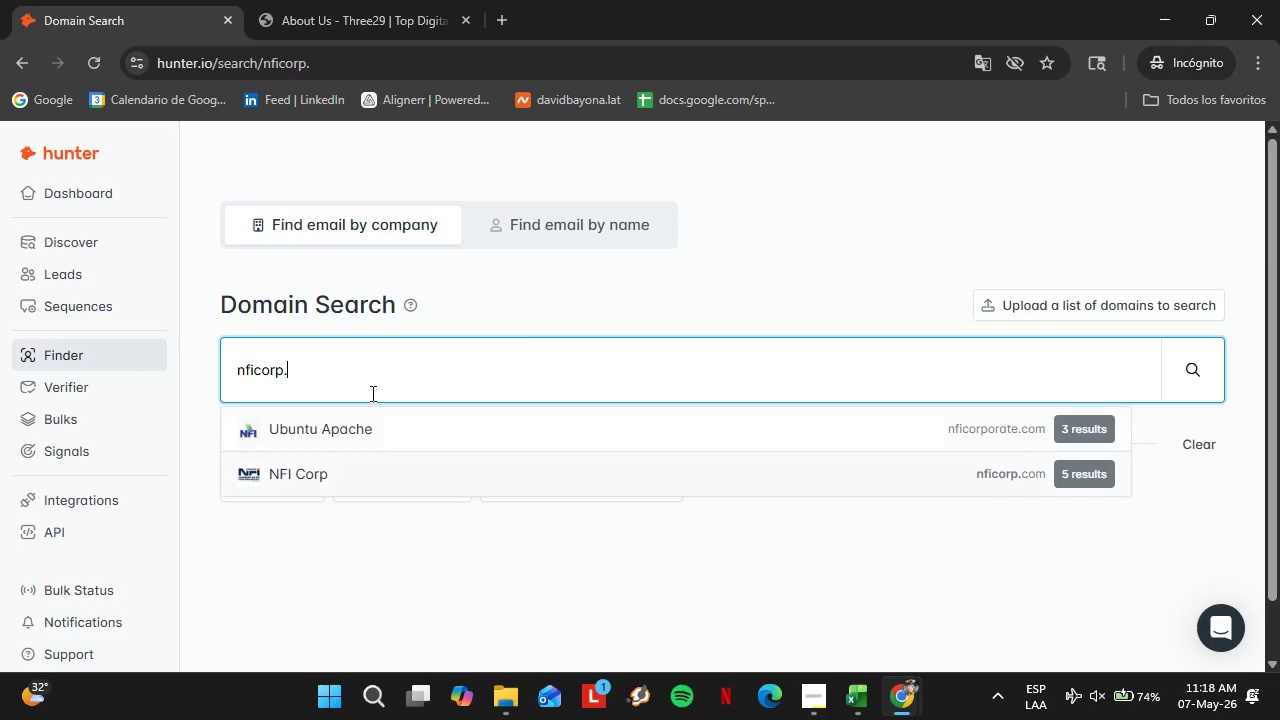 
key(Enter)
 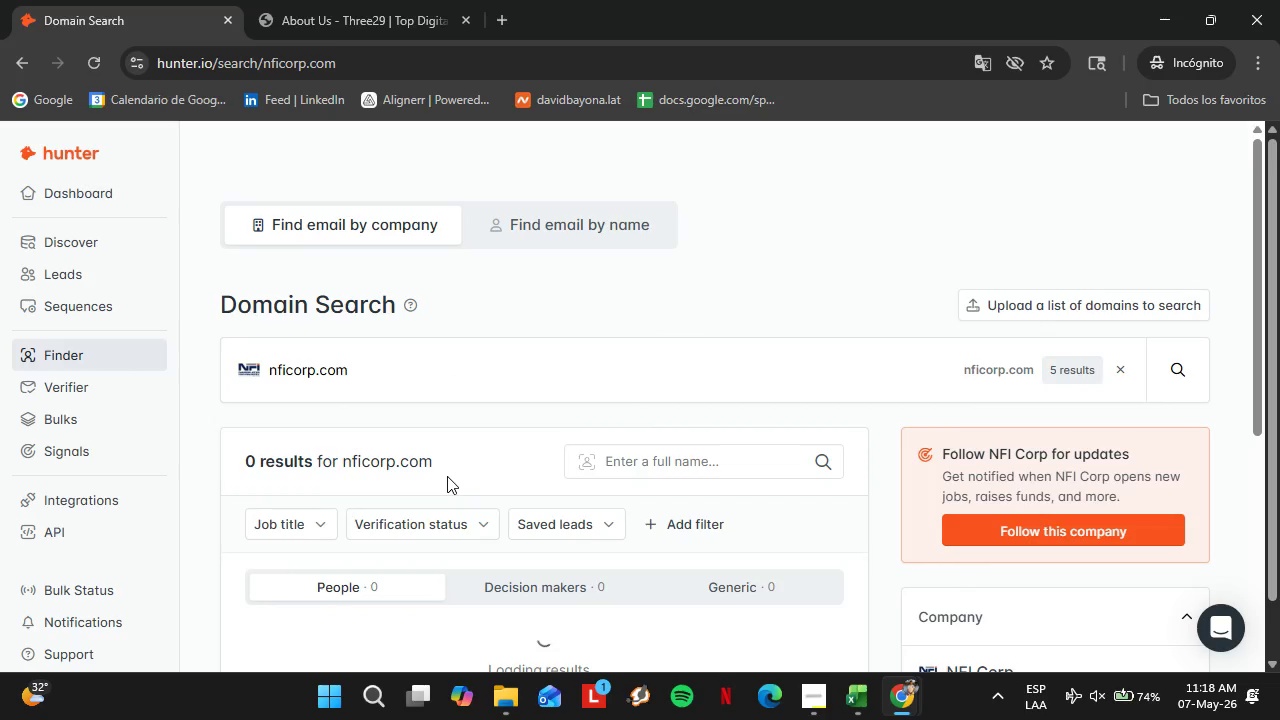 
scroll: coordinate [433, 464], scroll_direction: down, amount: 2.0
 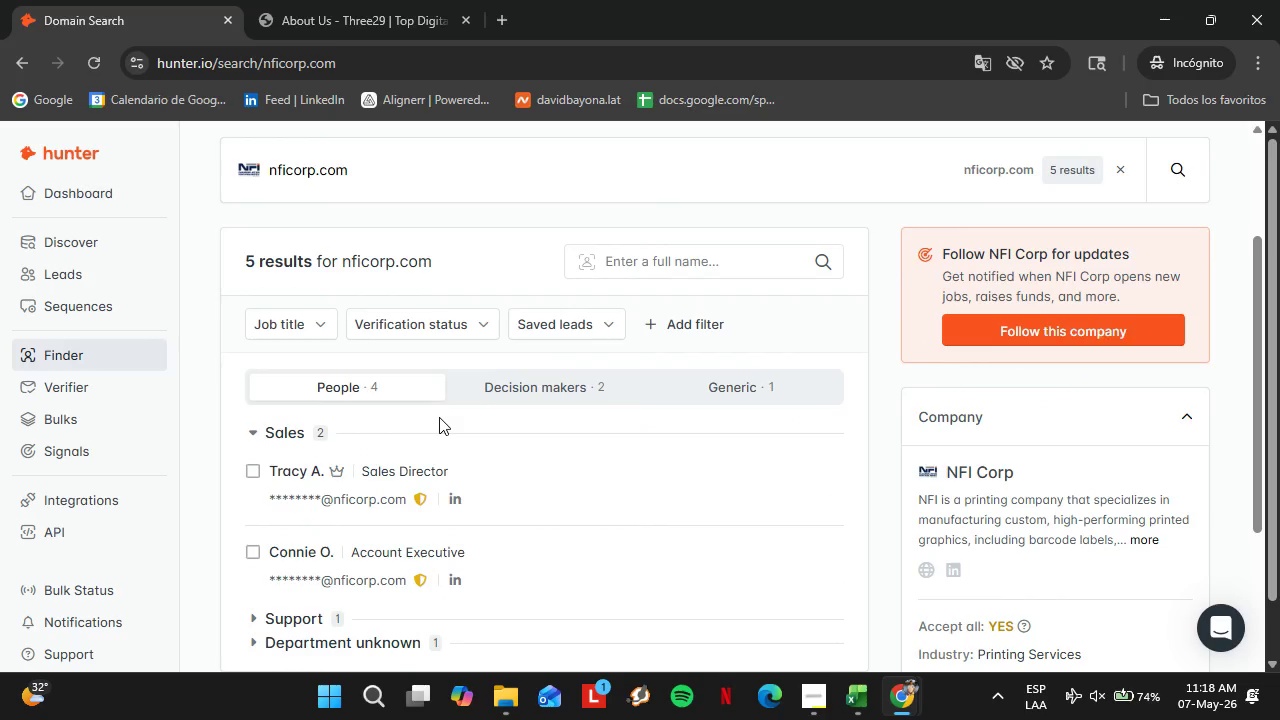 
left_click([367, 379])
 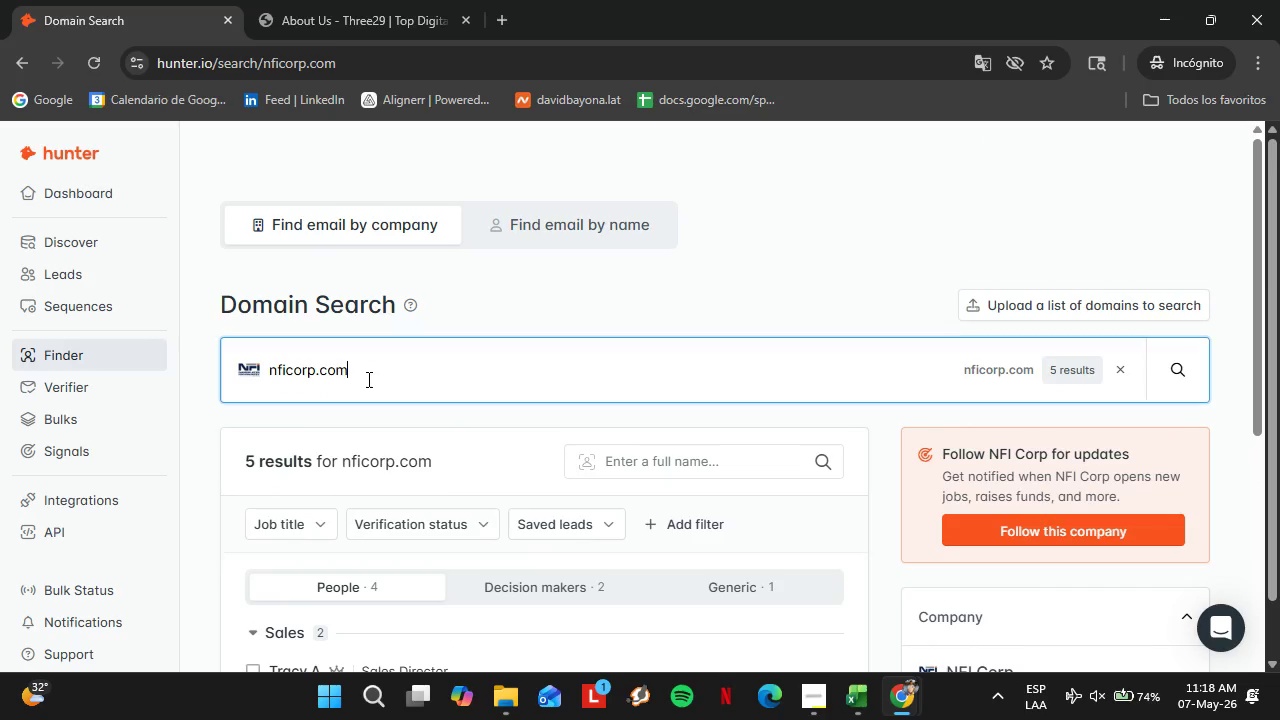 
scroll: coordinate [439, 417], scroll_direction: up, amount: 2.0
 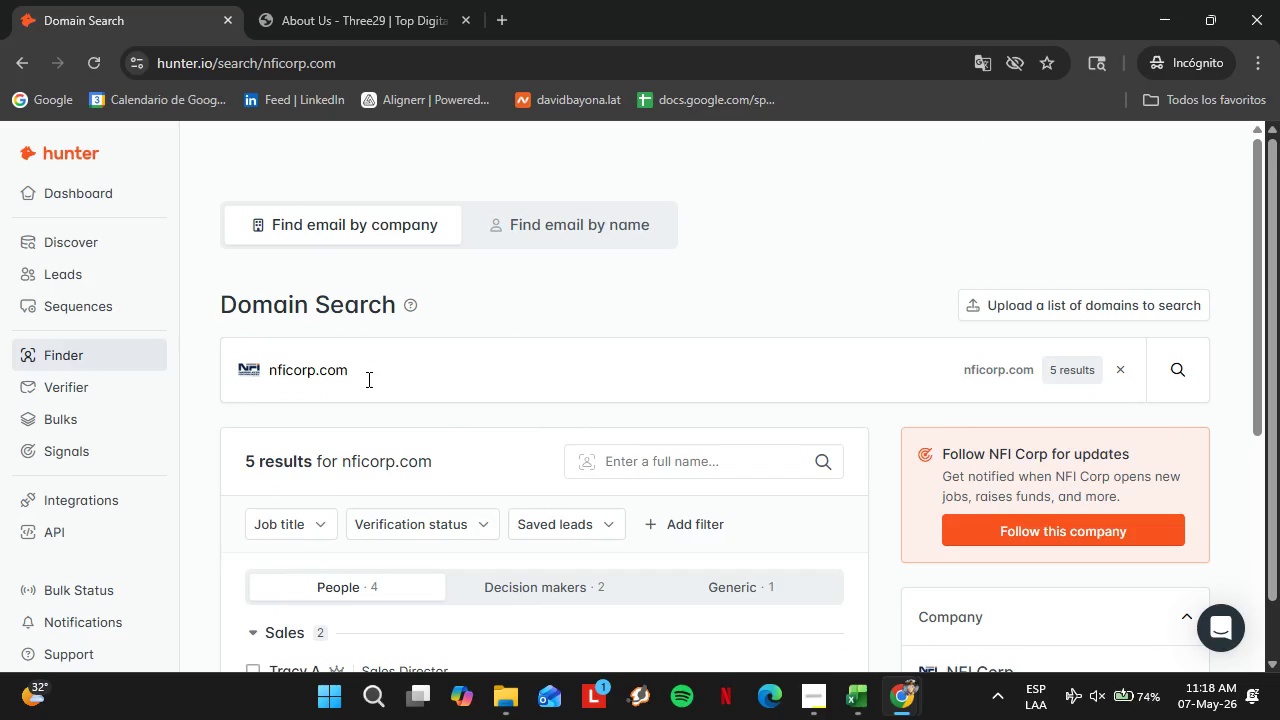 
double_click([367, 379])
 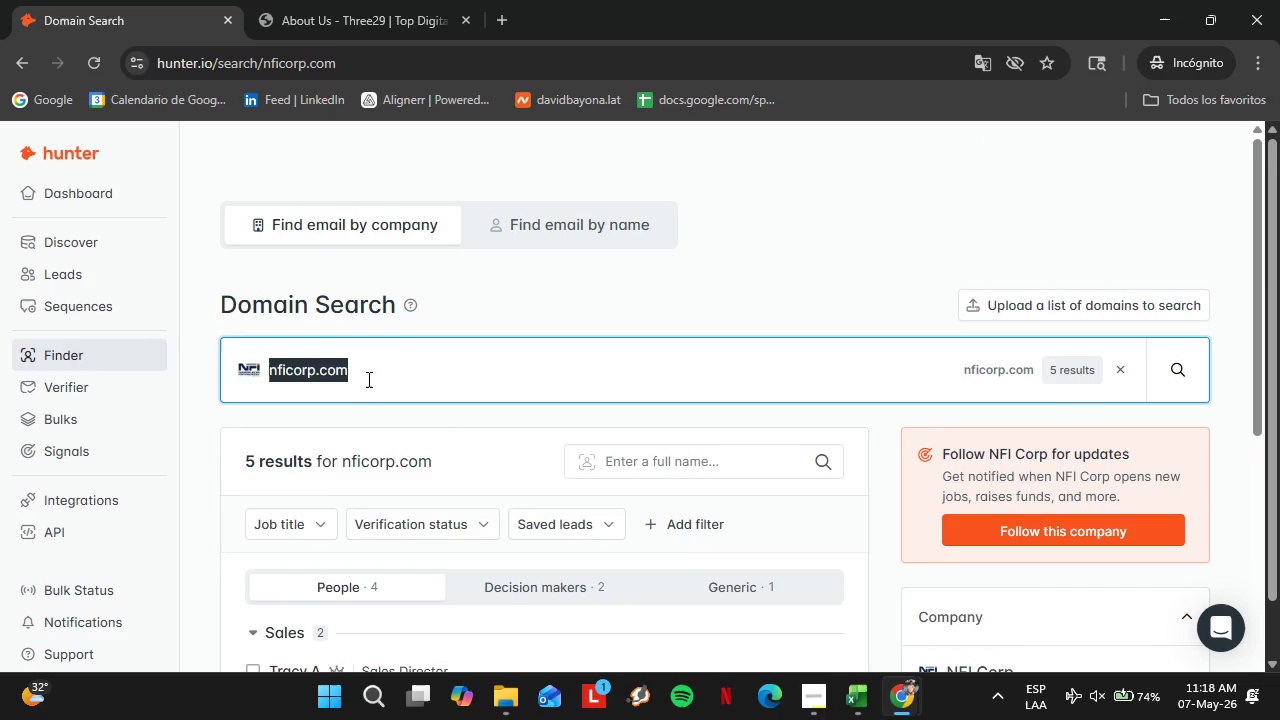 
triple_click([367, 379])
 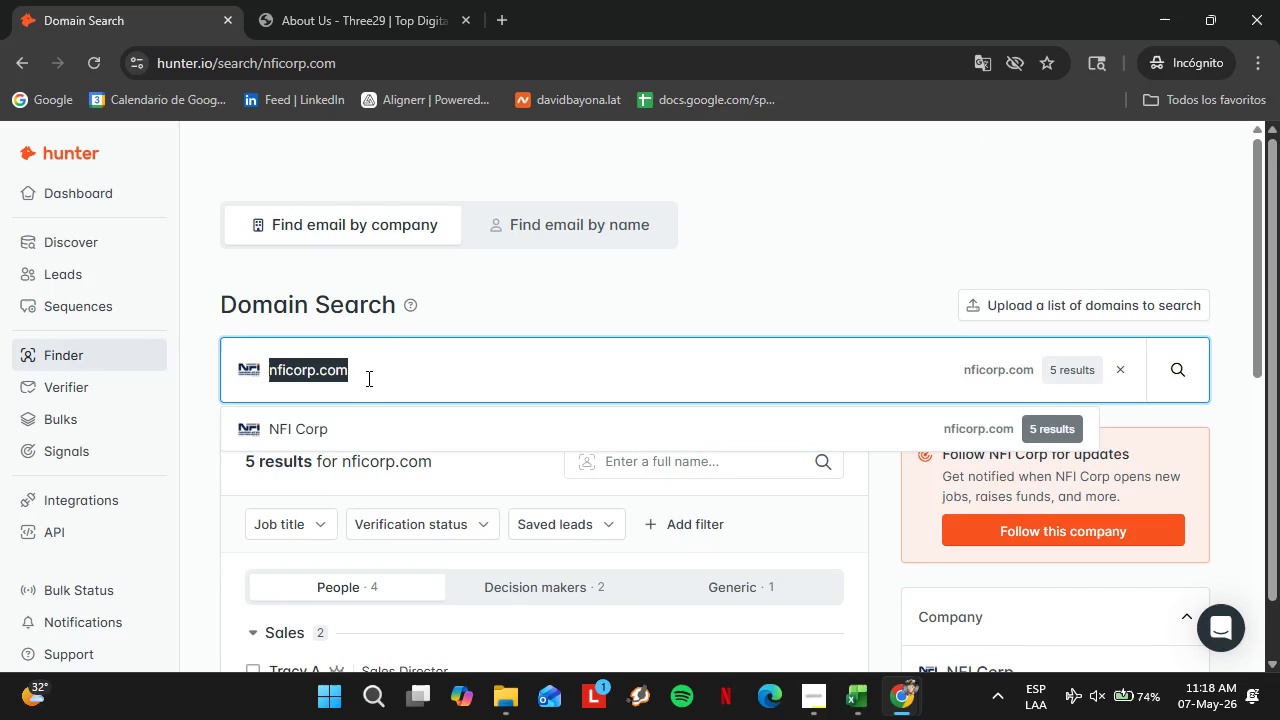 
wait(6.05)
 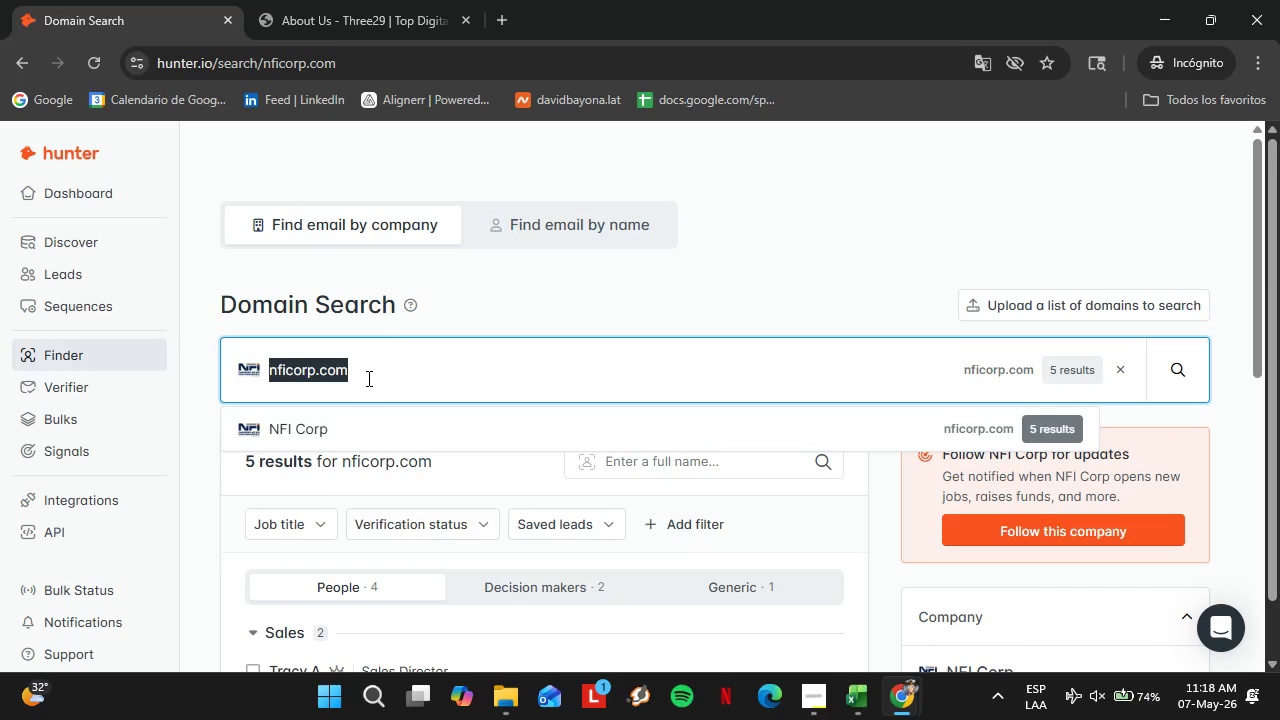 
type(xpo.com)
 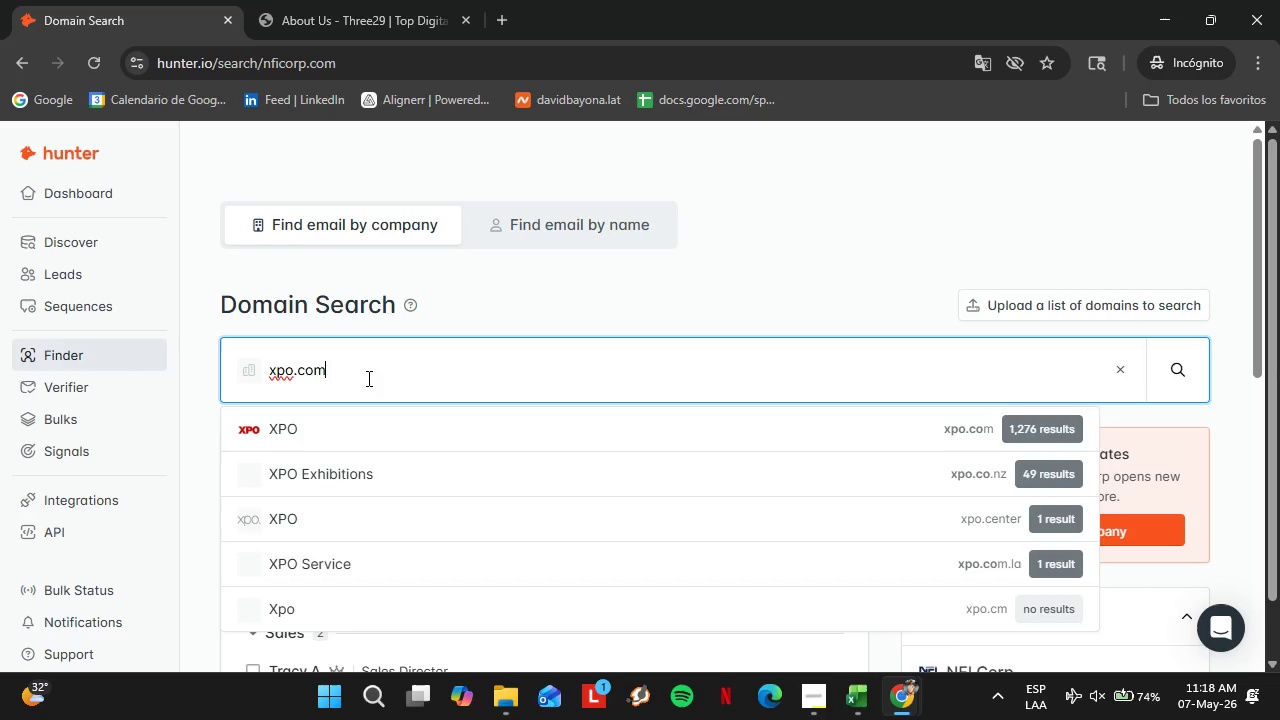 
key(Enter)
 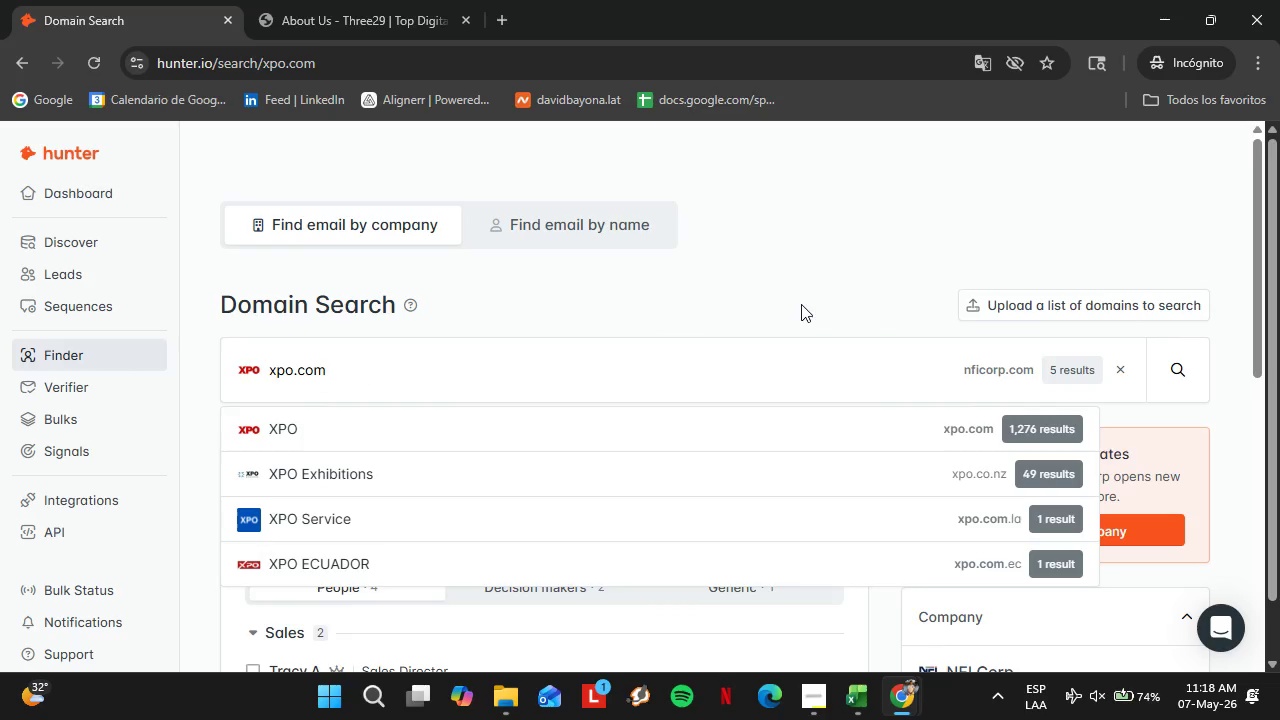 
left_click([668, 445])
 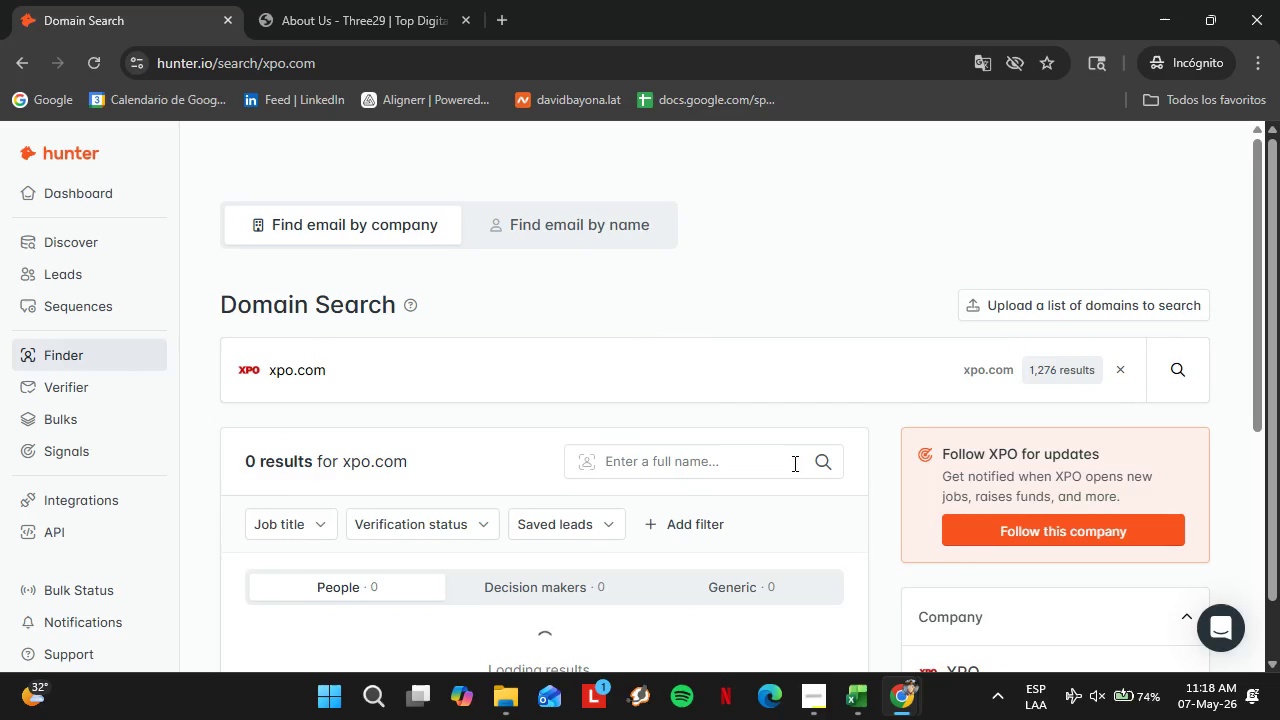 
scroll: coordinate [940, 486], scroll_direction: down, amount: 3.0
 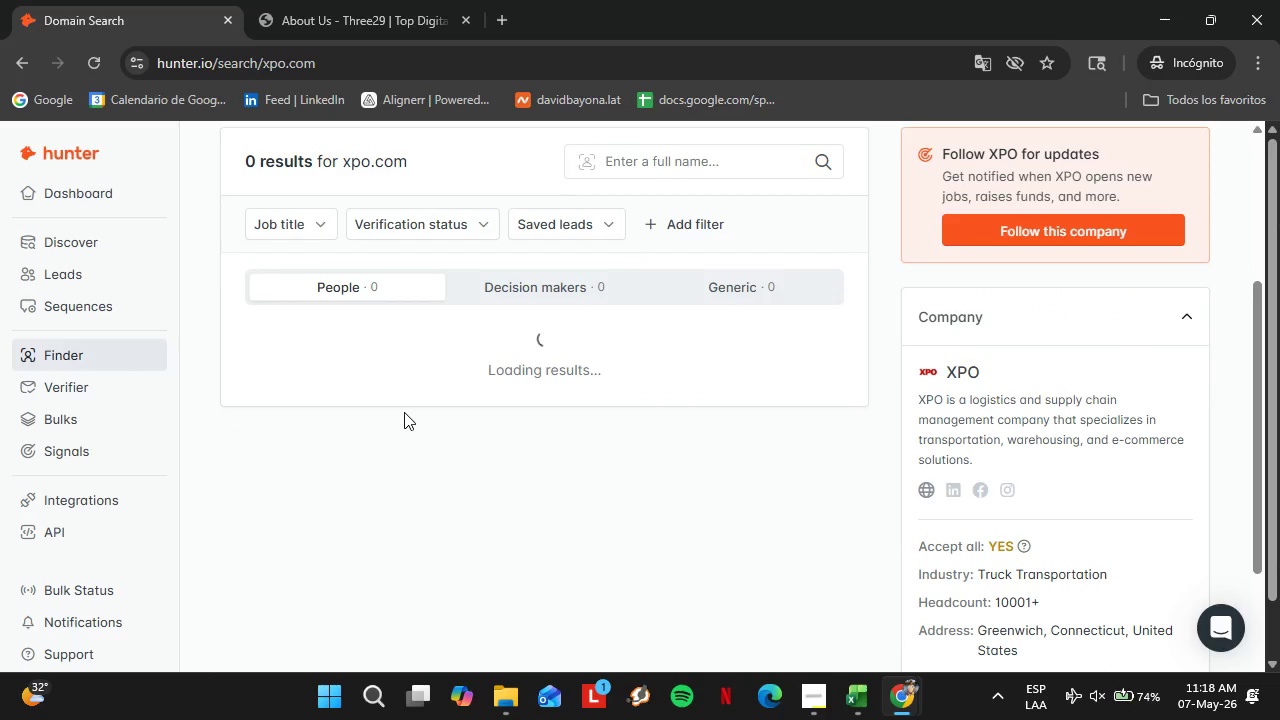 
mouse_move([405, 385])
 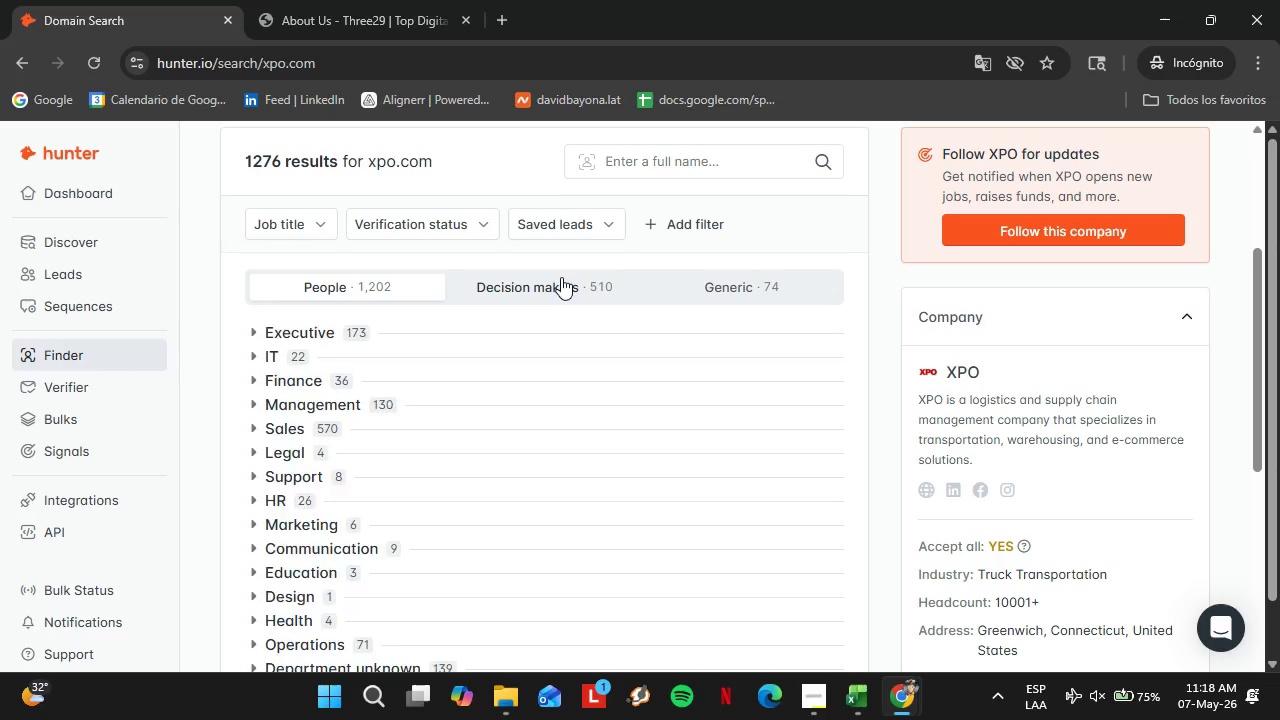 
scroll: coordinate [438, 392], scroll_direction: down, amount: 10.0
 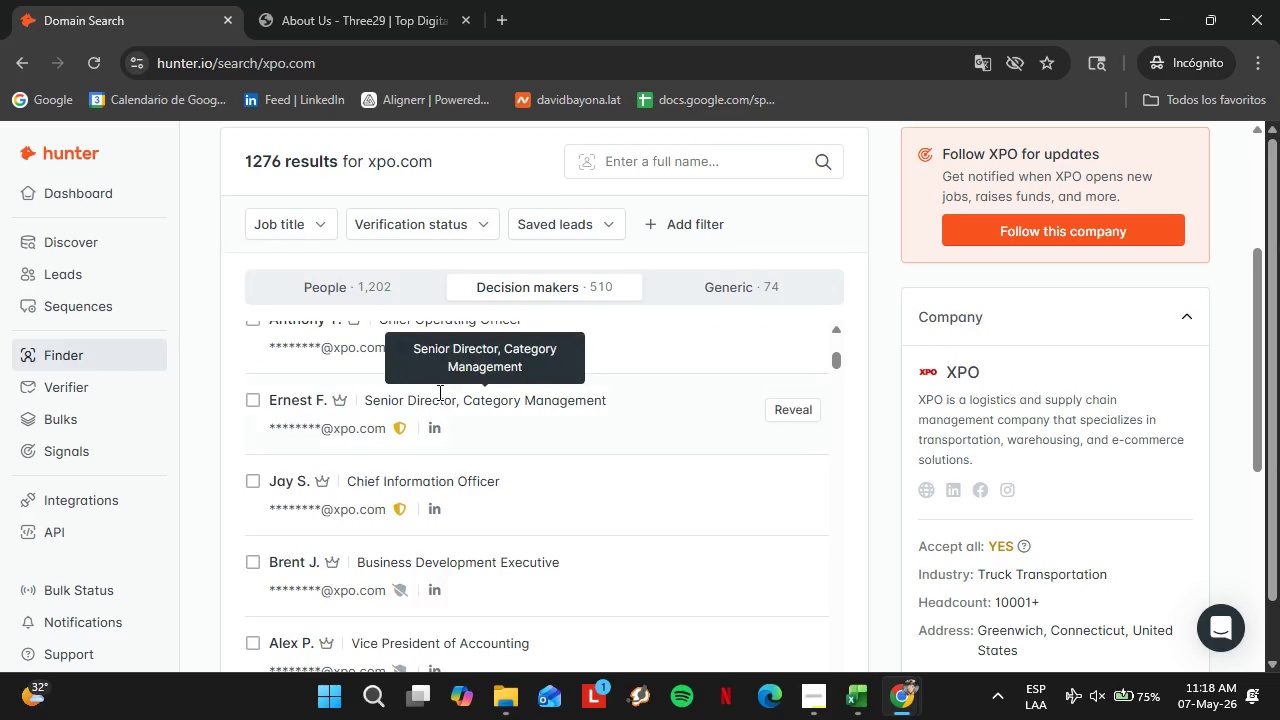 
scroll: coordinate [367, 301], scroll_direction: up, amount: 18.0
 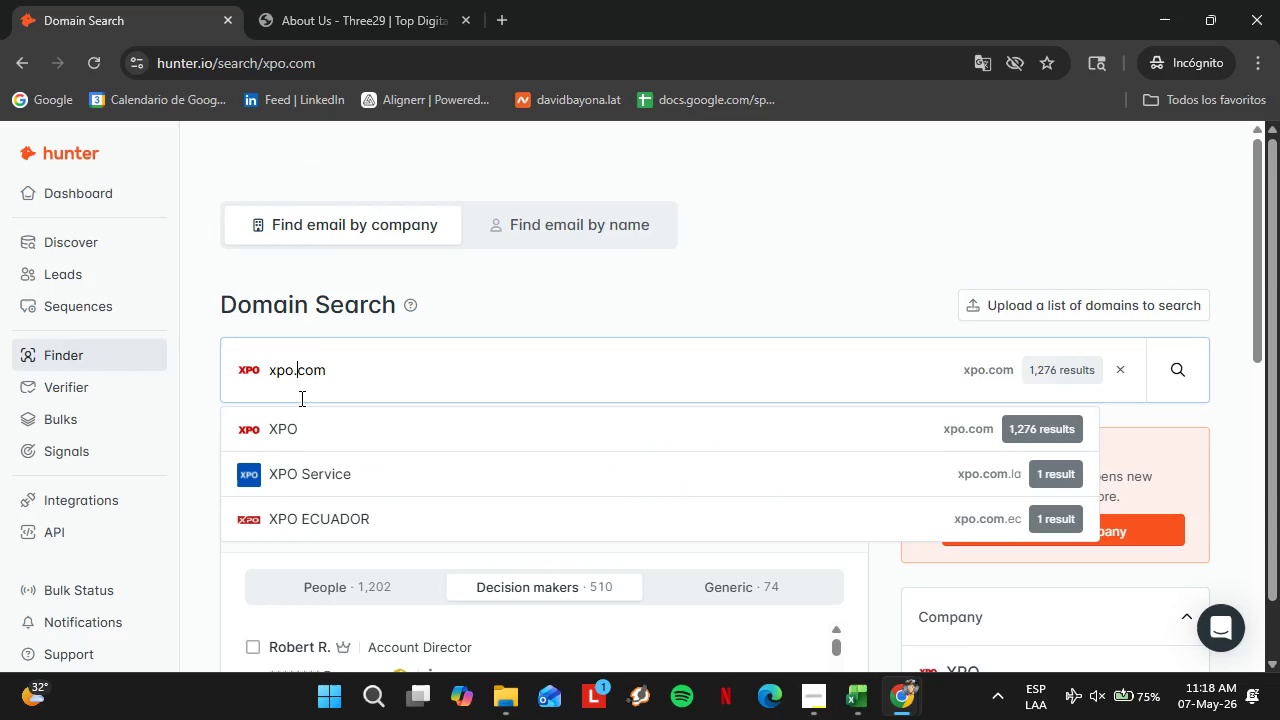 
double_click([300, 398])
 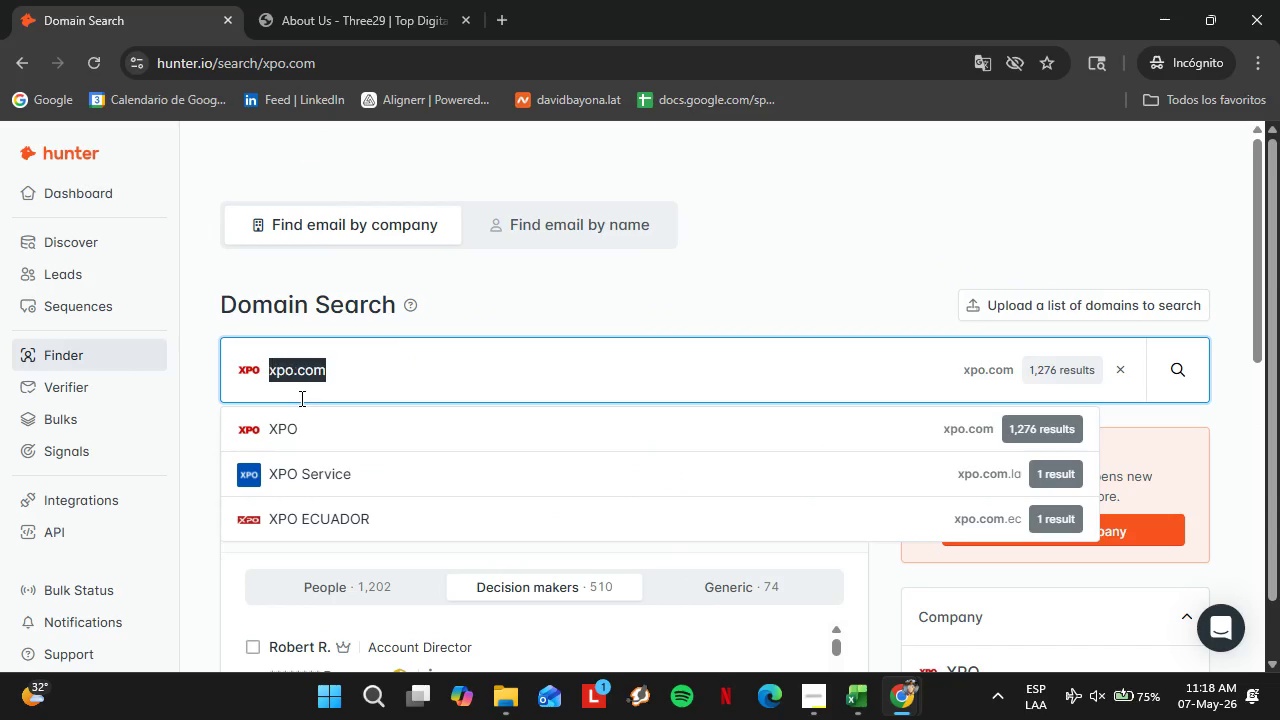 
triple_click([300, 398])
 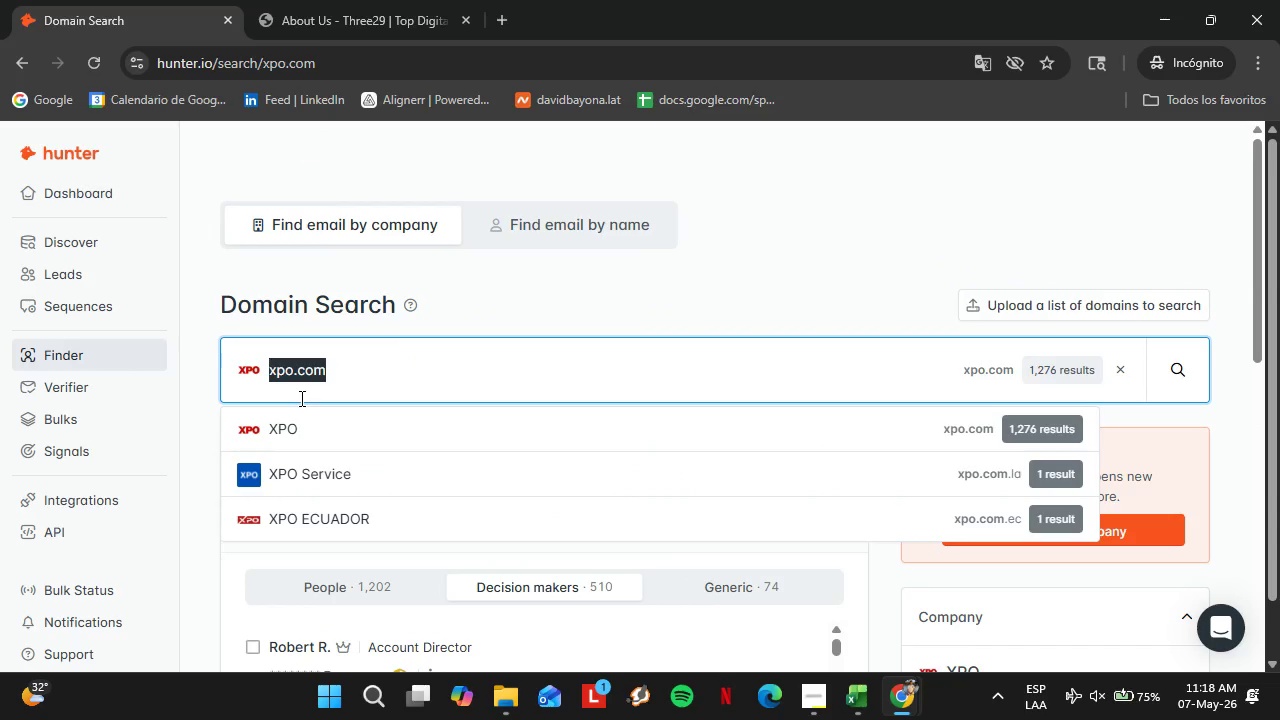 
type(arcb.com)
 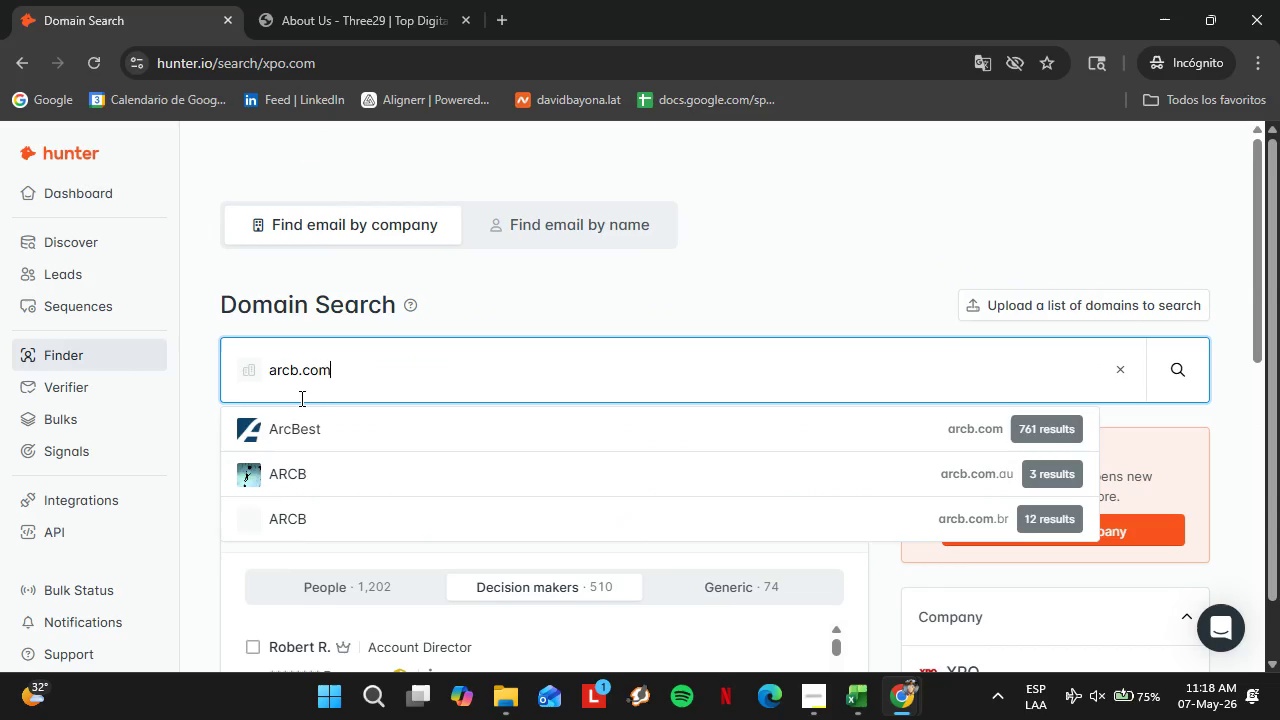 
key(Enter)
 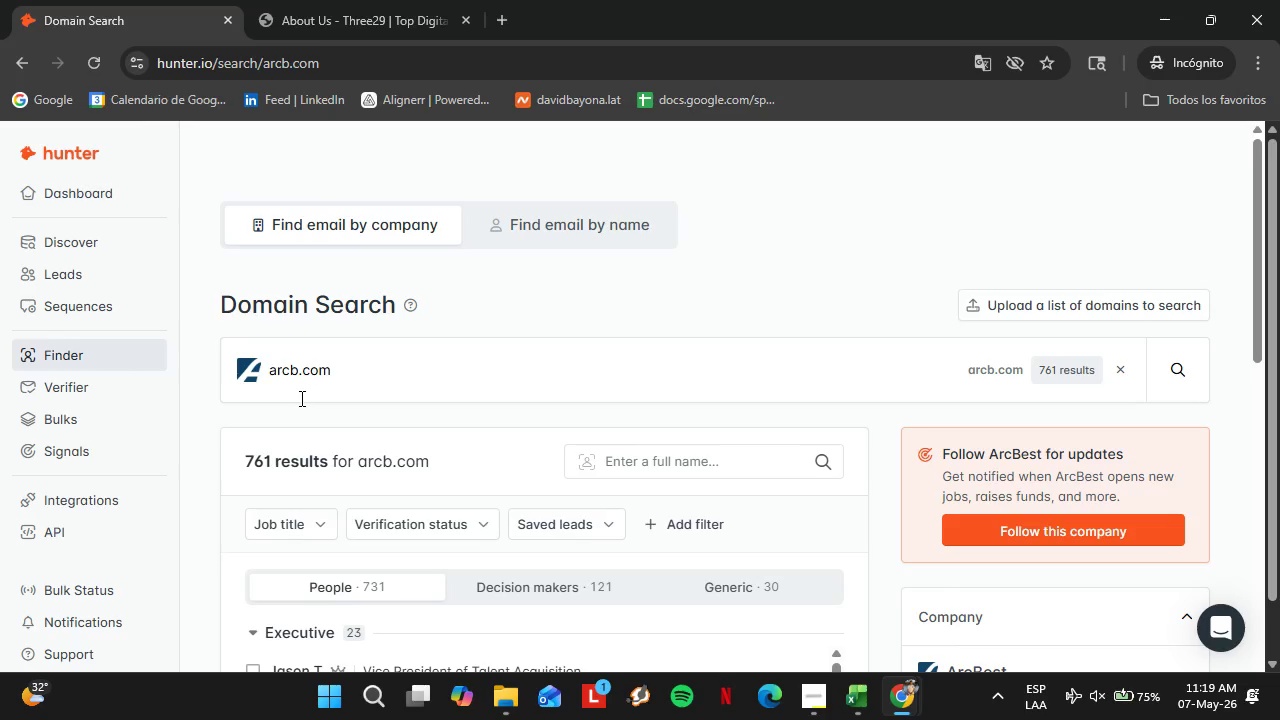 
wait(34.17)
 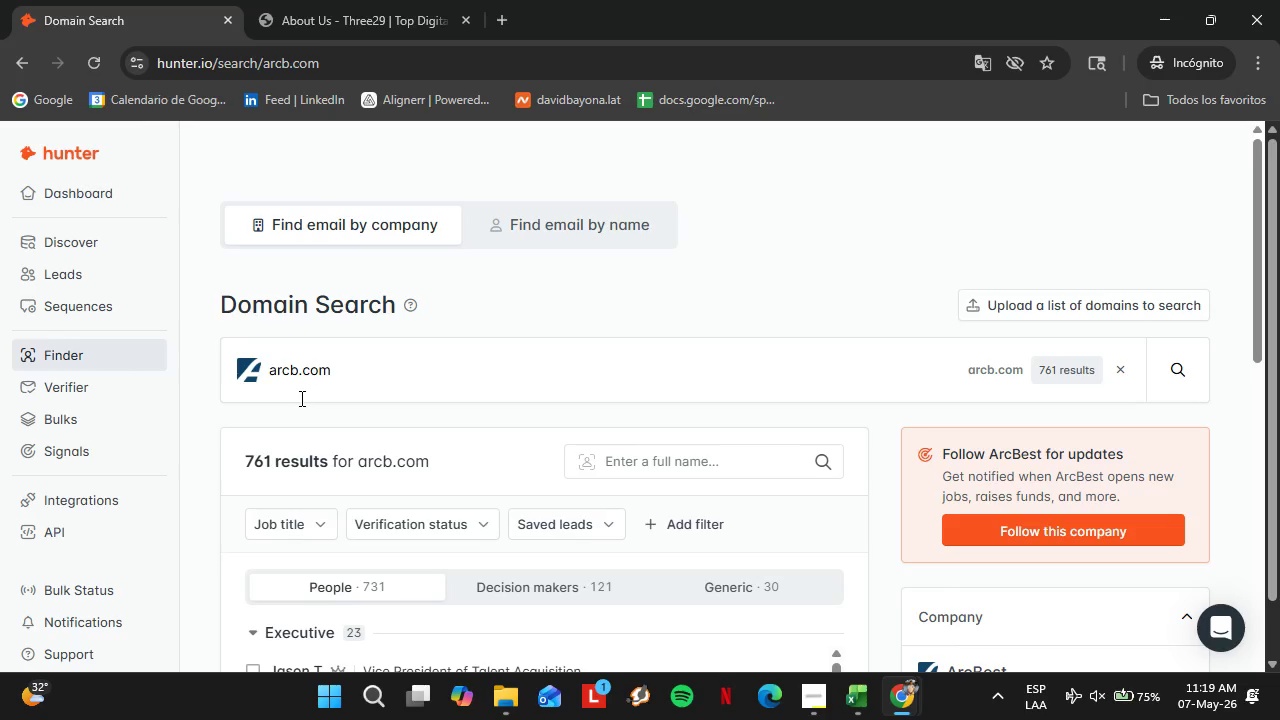 
scroll: coordinate [471, 386], scroll_direction: down, amount: 4.0
 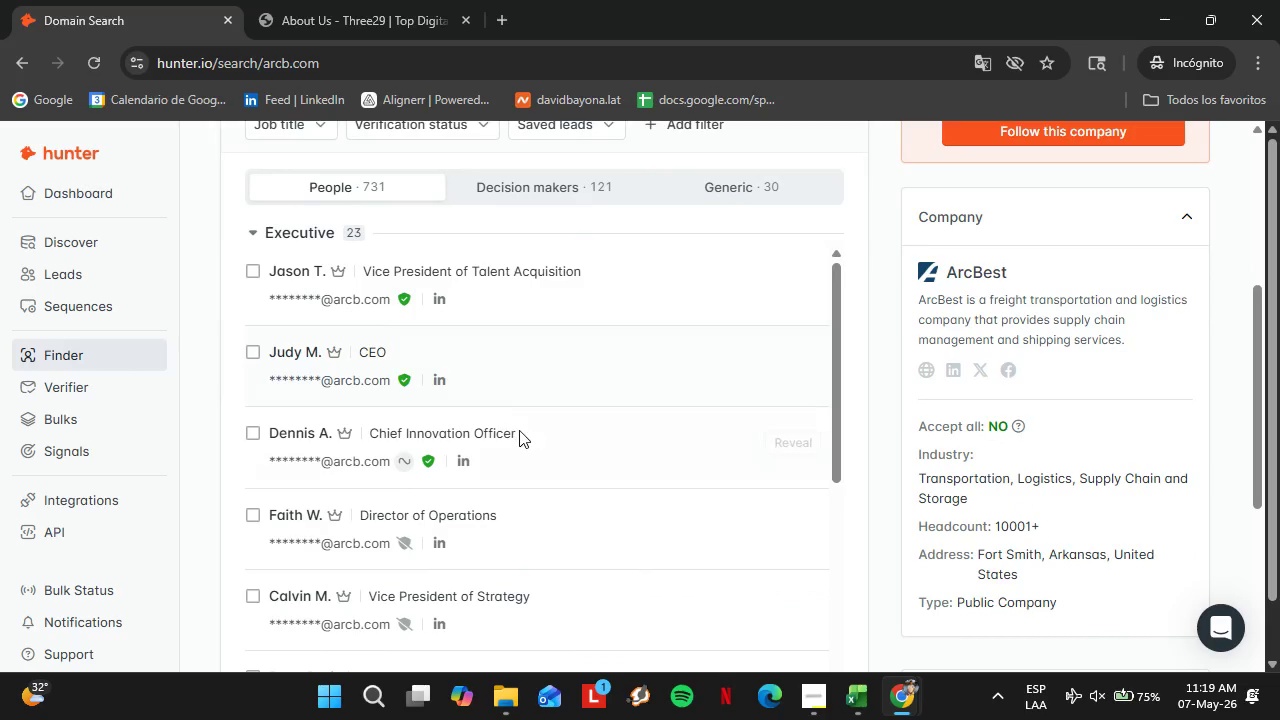 
scroll: coordinate [521, 436], scroll_direction: up, amount: 4.0
 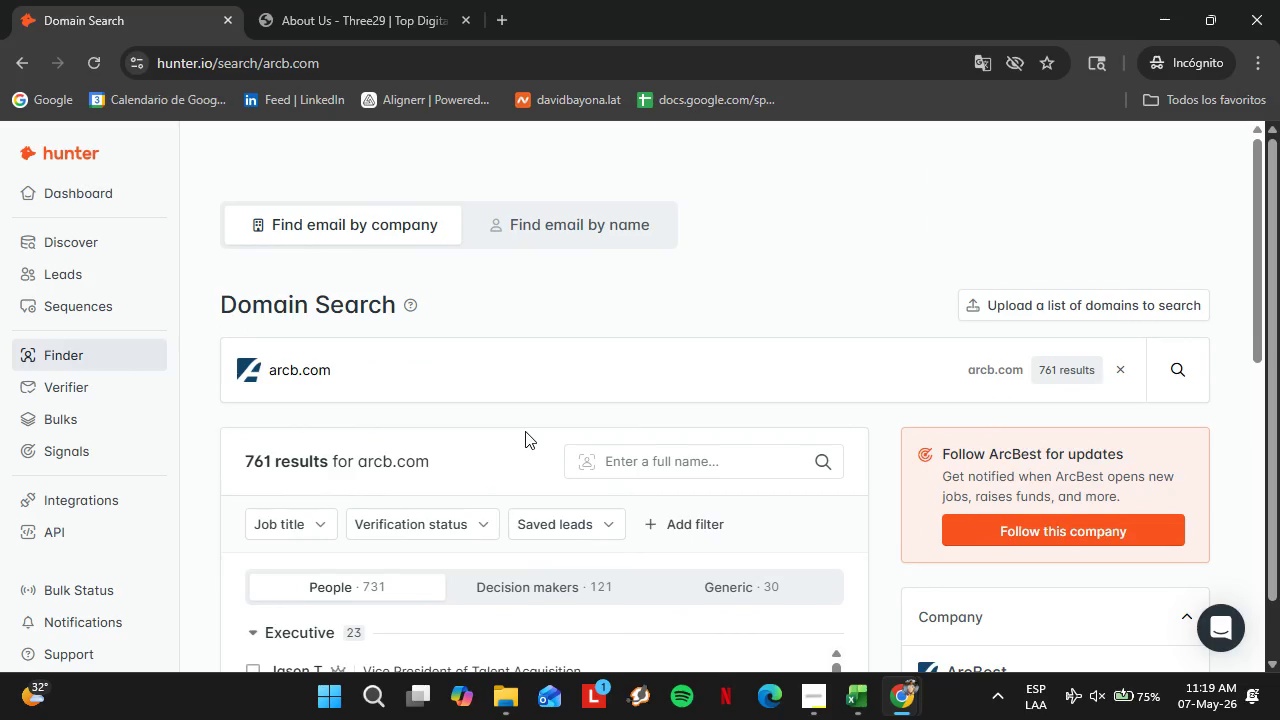 
scroll: coordinate [359, 472], scroll_direction: down, amount: 3.0
 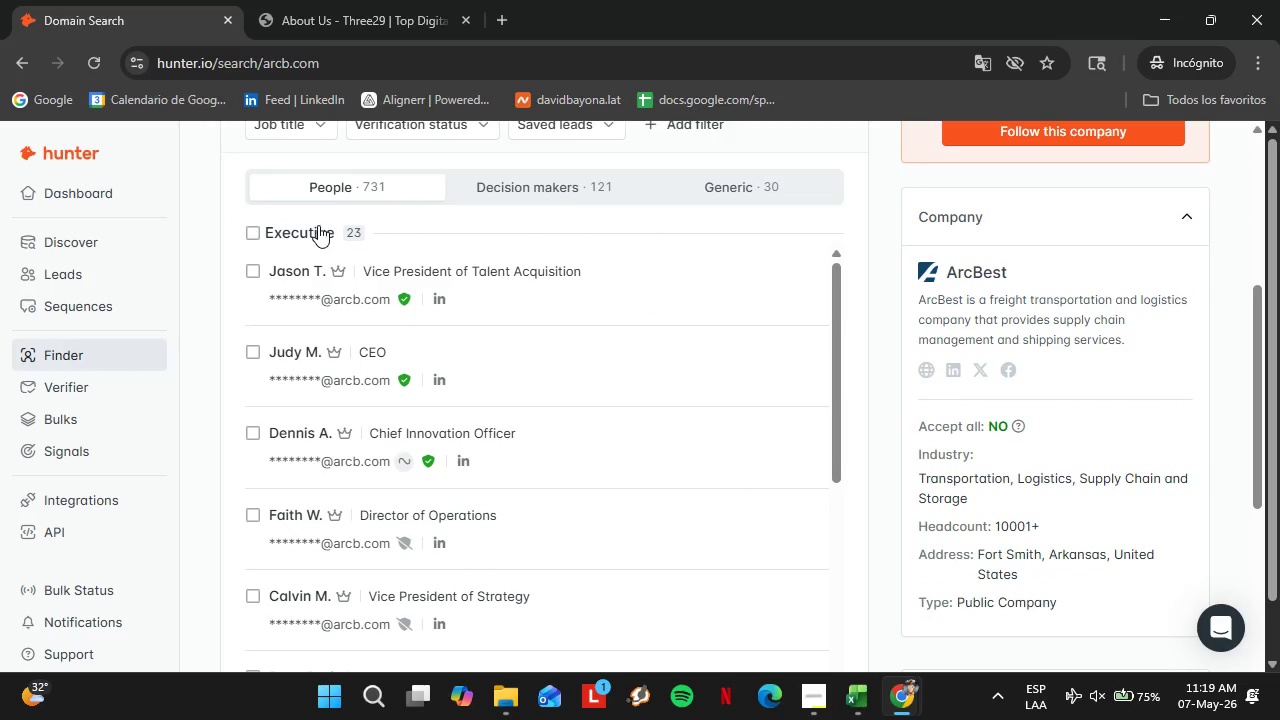 
left_click([318, 225])
 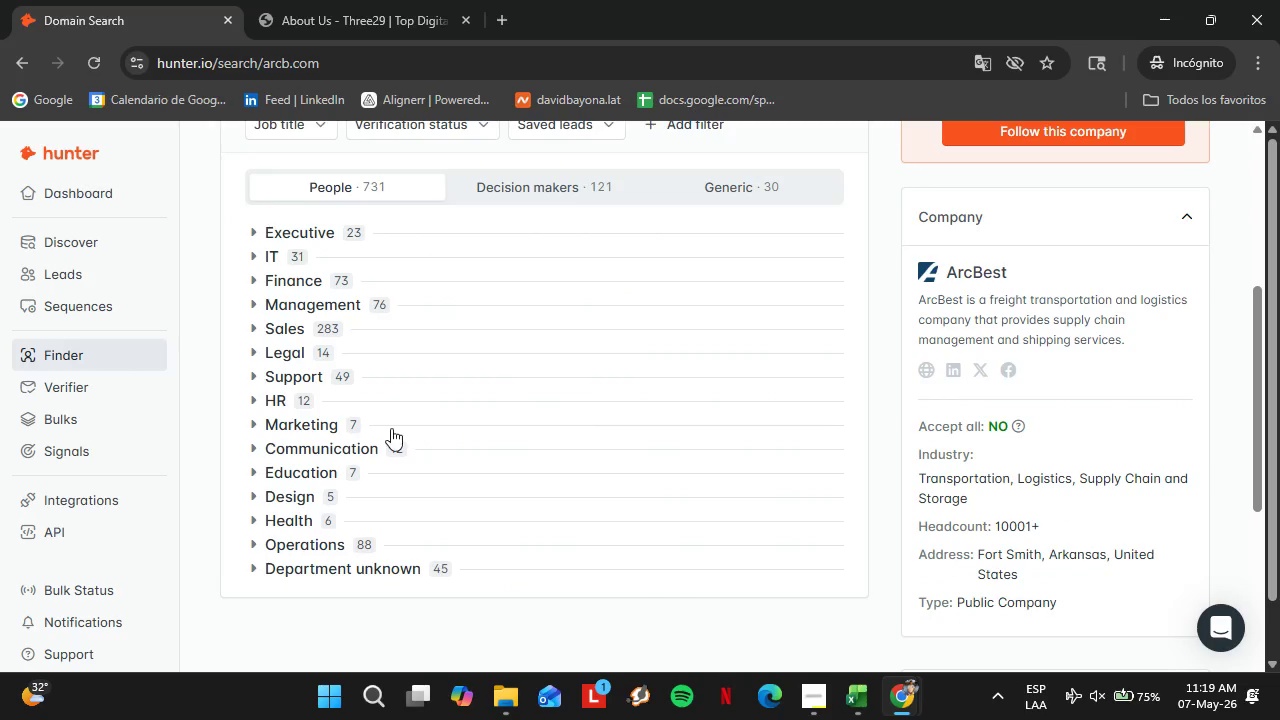 
scroll: coordinate [383, 315], scroll_direction: up, amount: 1.0
 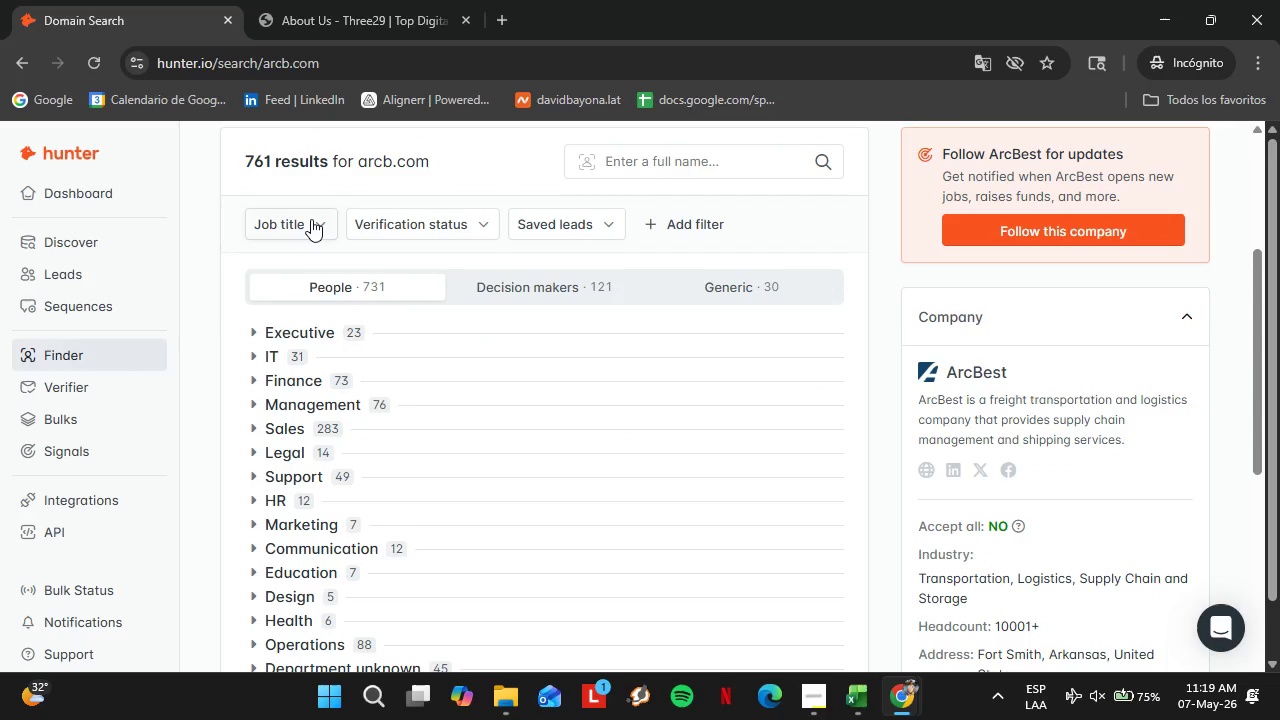 
left_click([311, 219])
 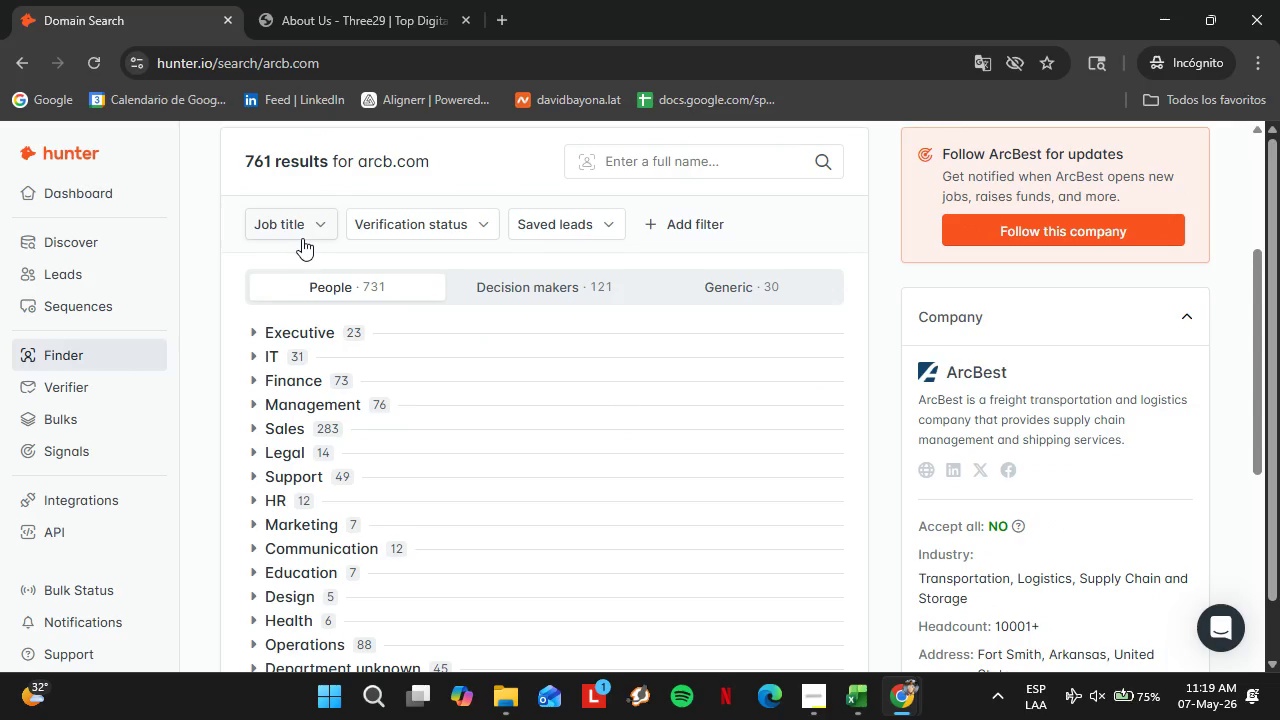 
left_click([299, 235])
 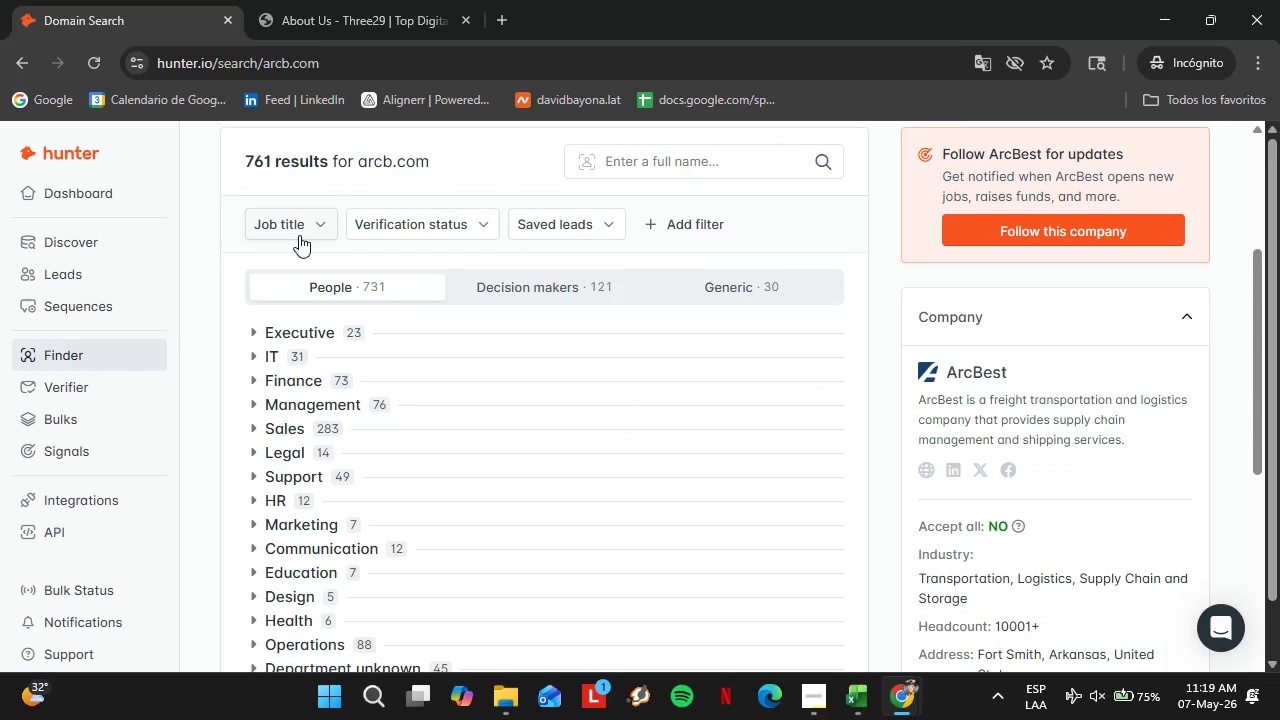 
left_click([299, 231])
 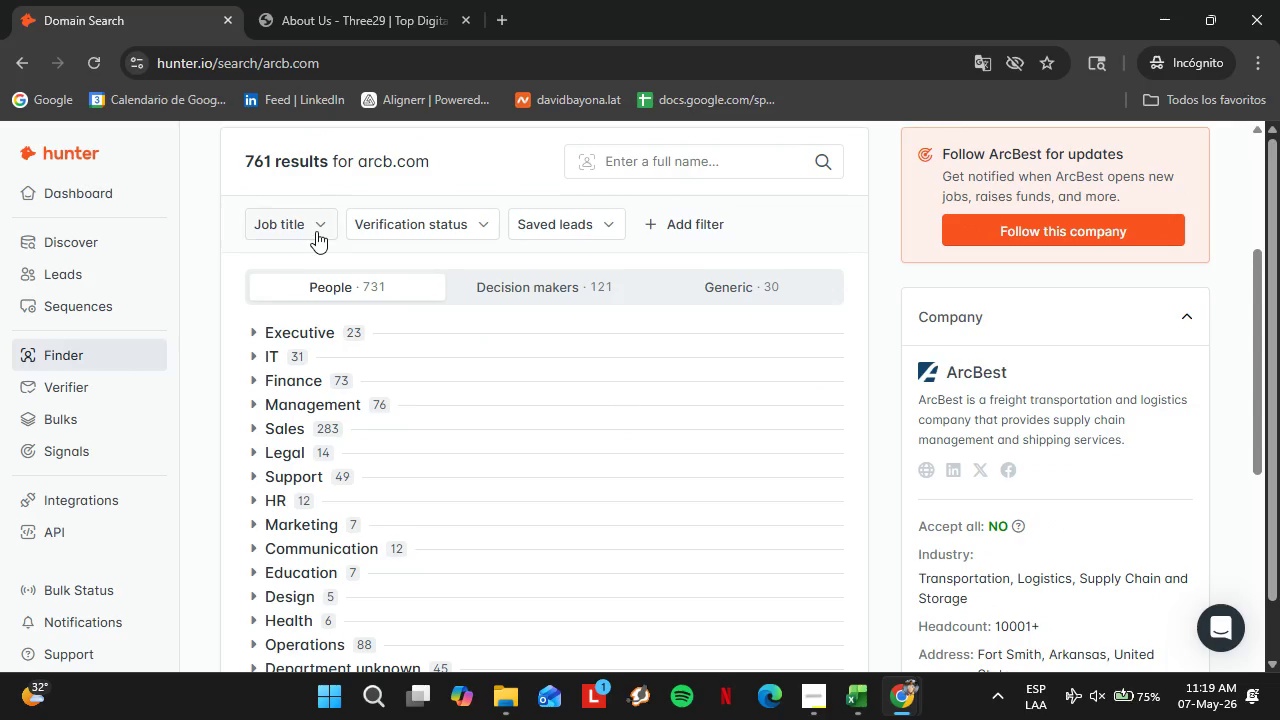 
double_click([316, 231])
 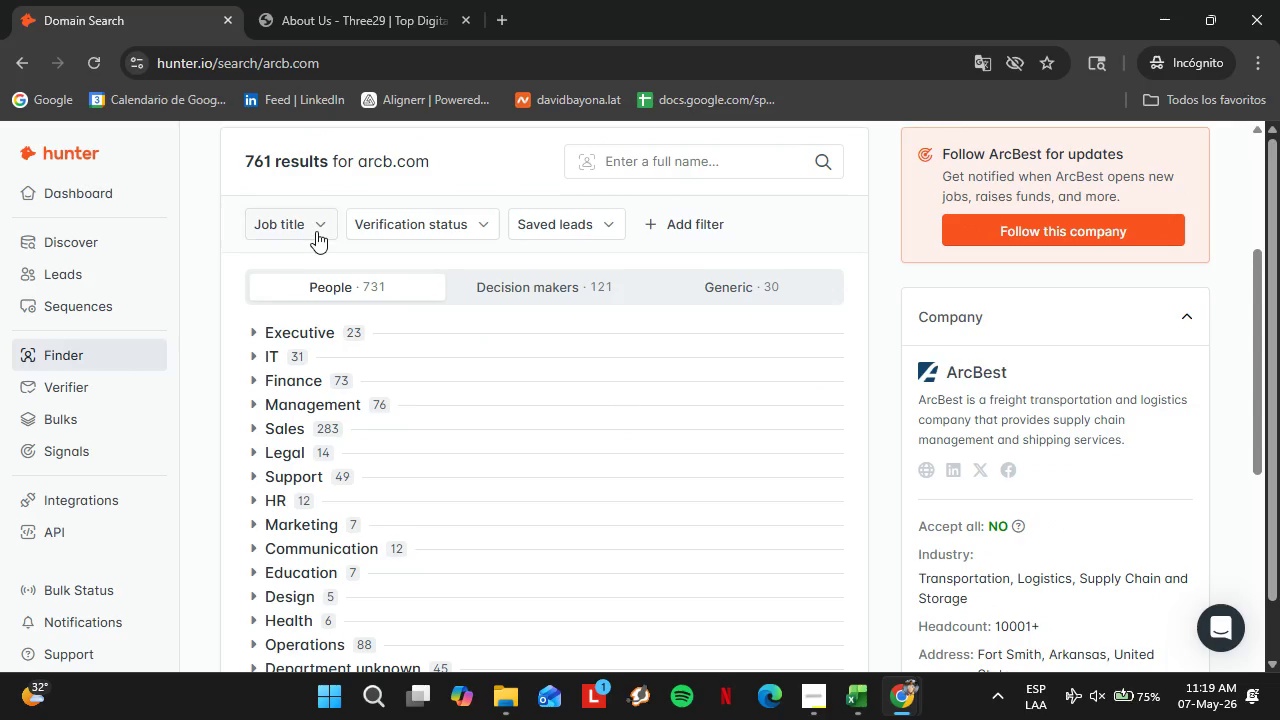 
triple_click([316, 231])
 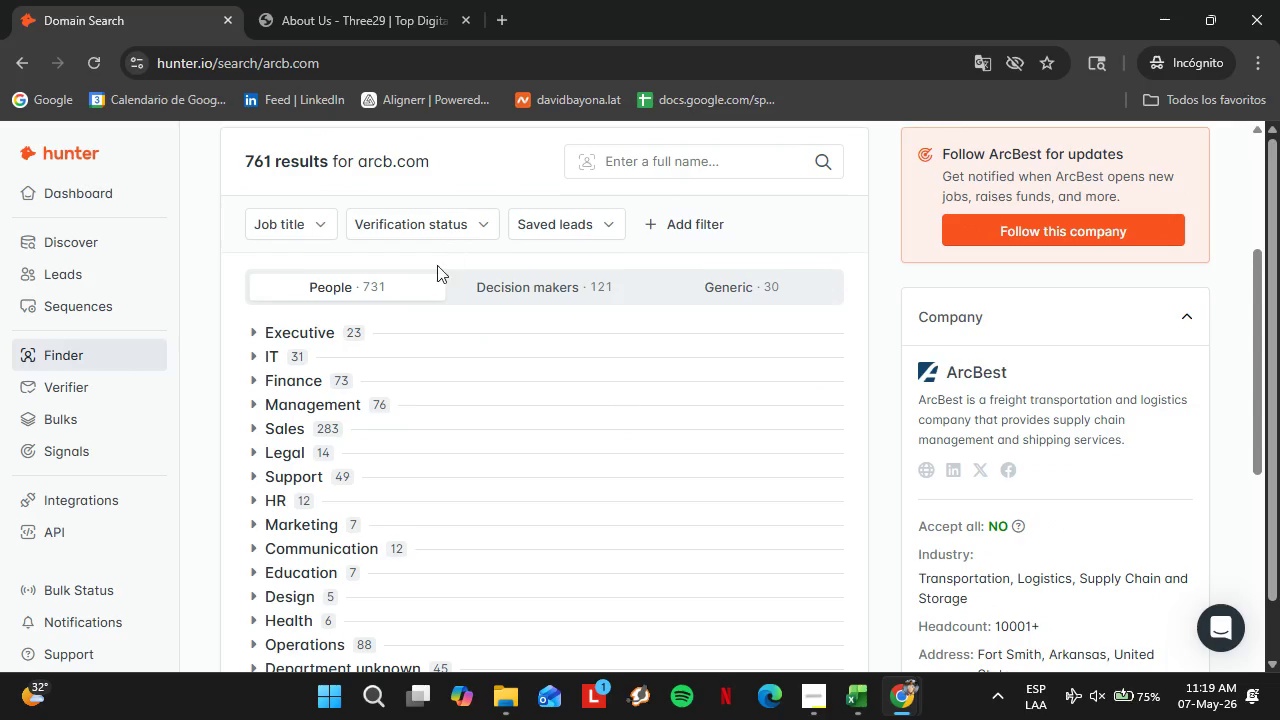 
left_click([434, 281])
 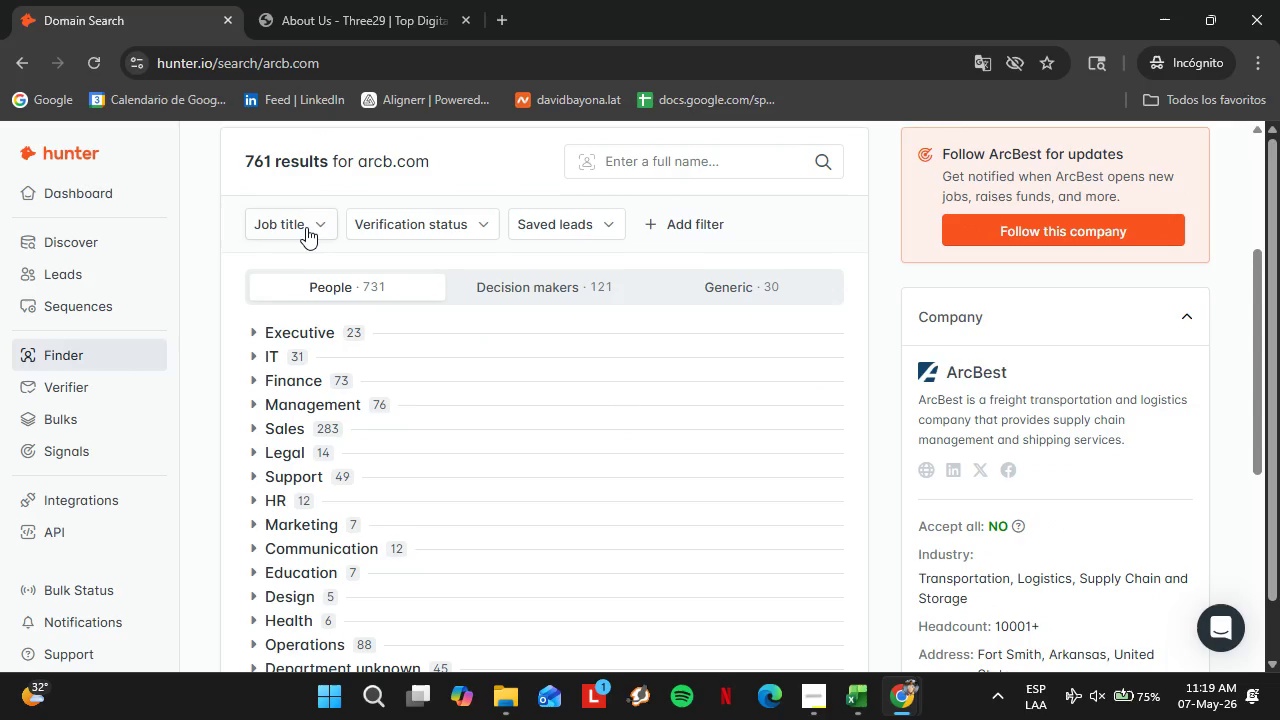 
left_click([304, 227])
 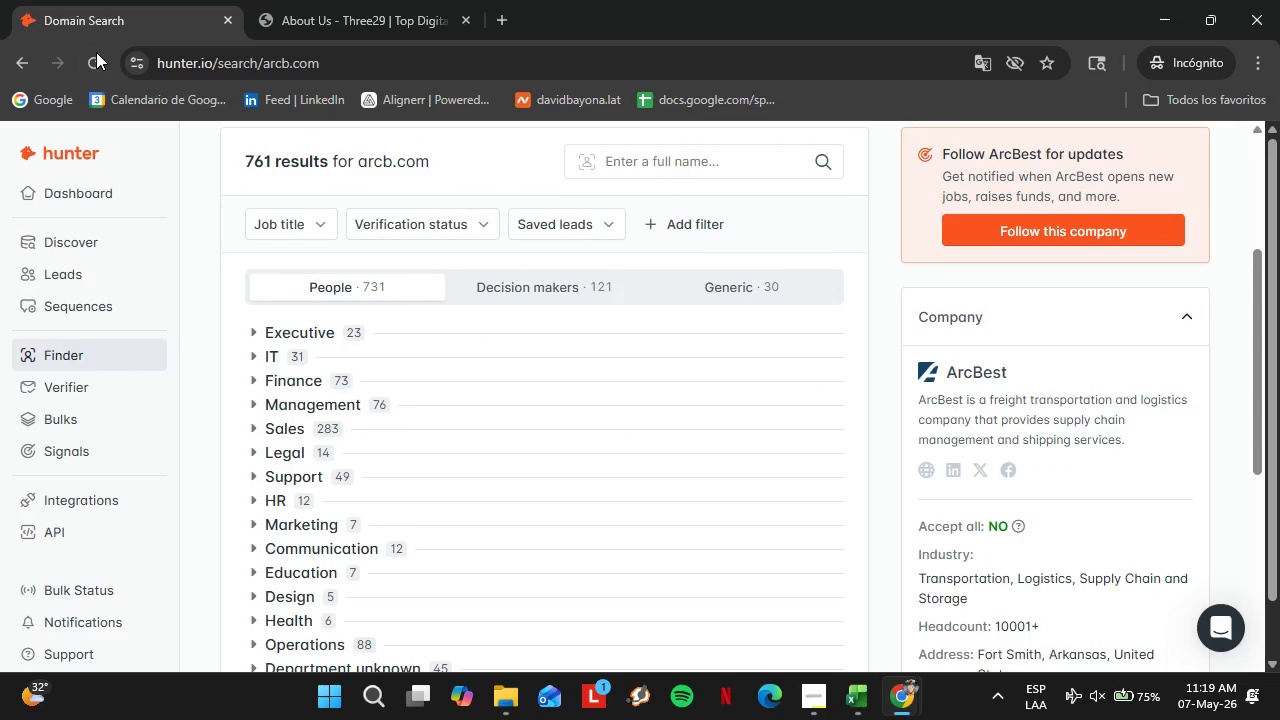 
left_click([92, 73])
 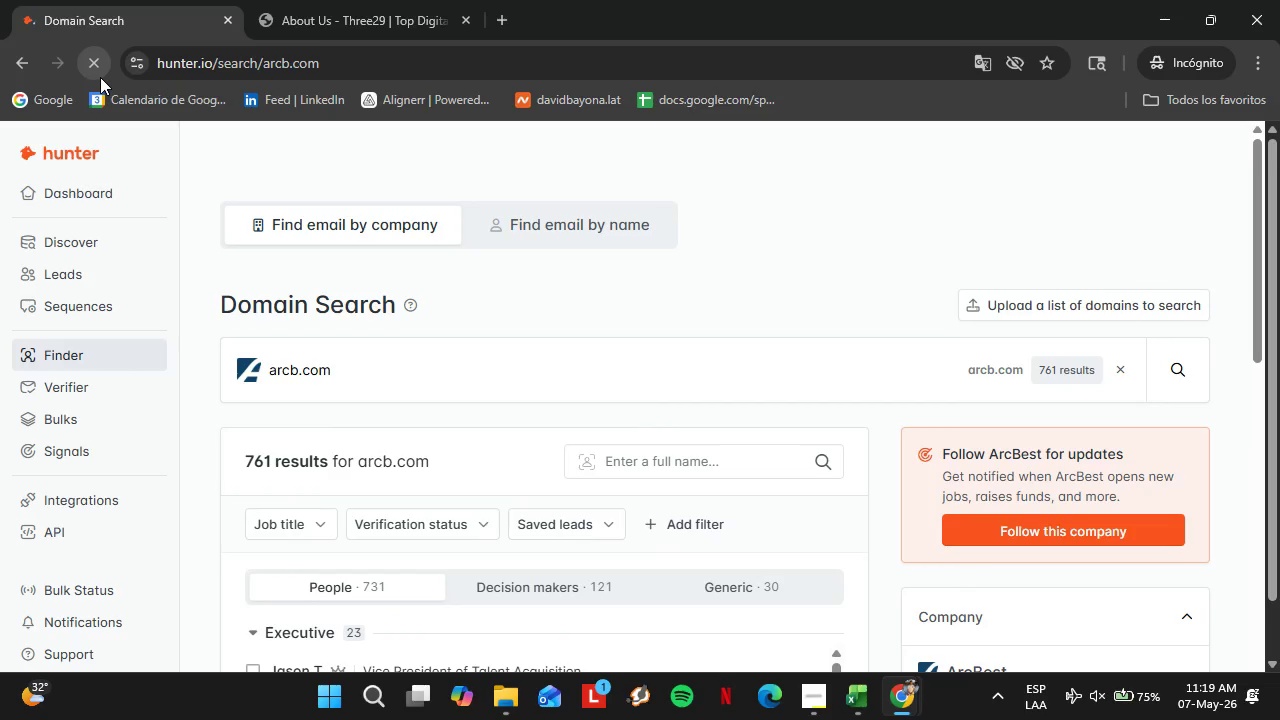 
wait(10.19)
 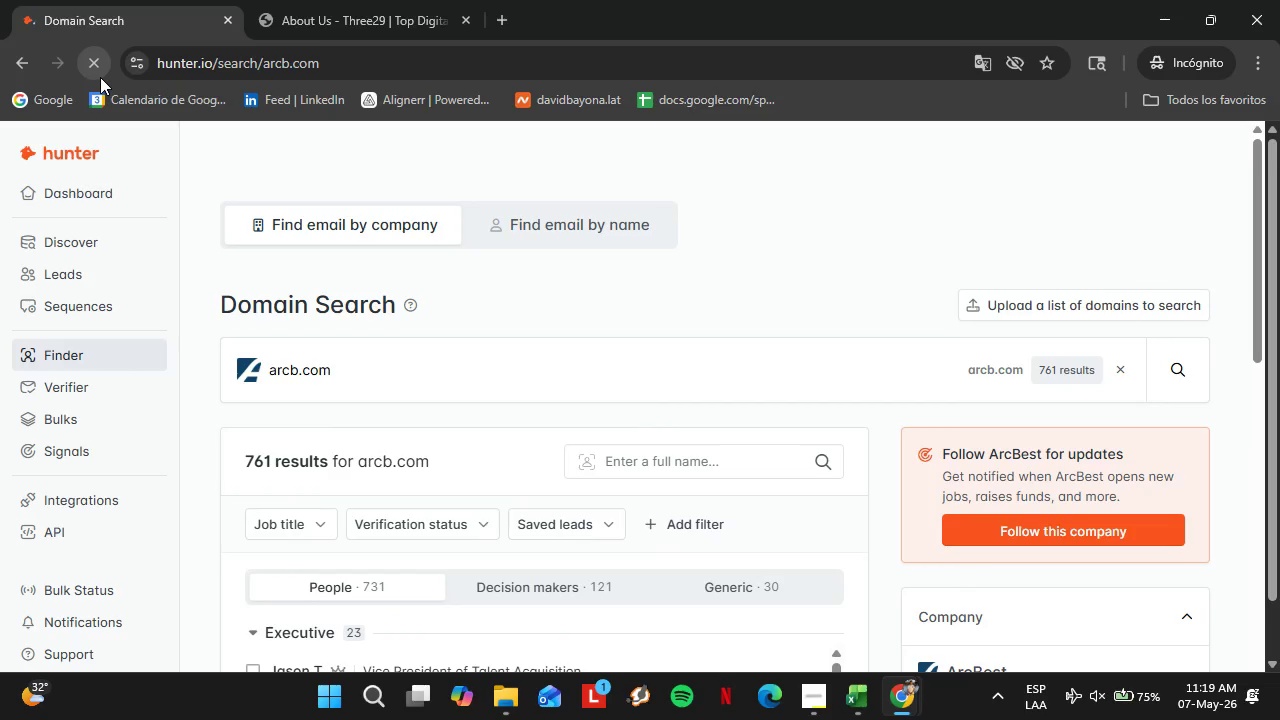 
scroll: coordinate [444, 449], scroll_direction: down, amount: 3.0
 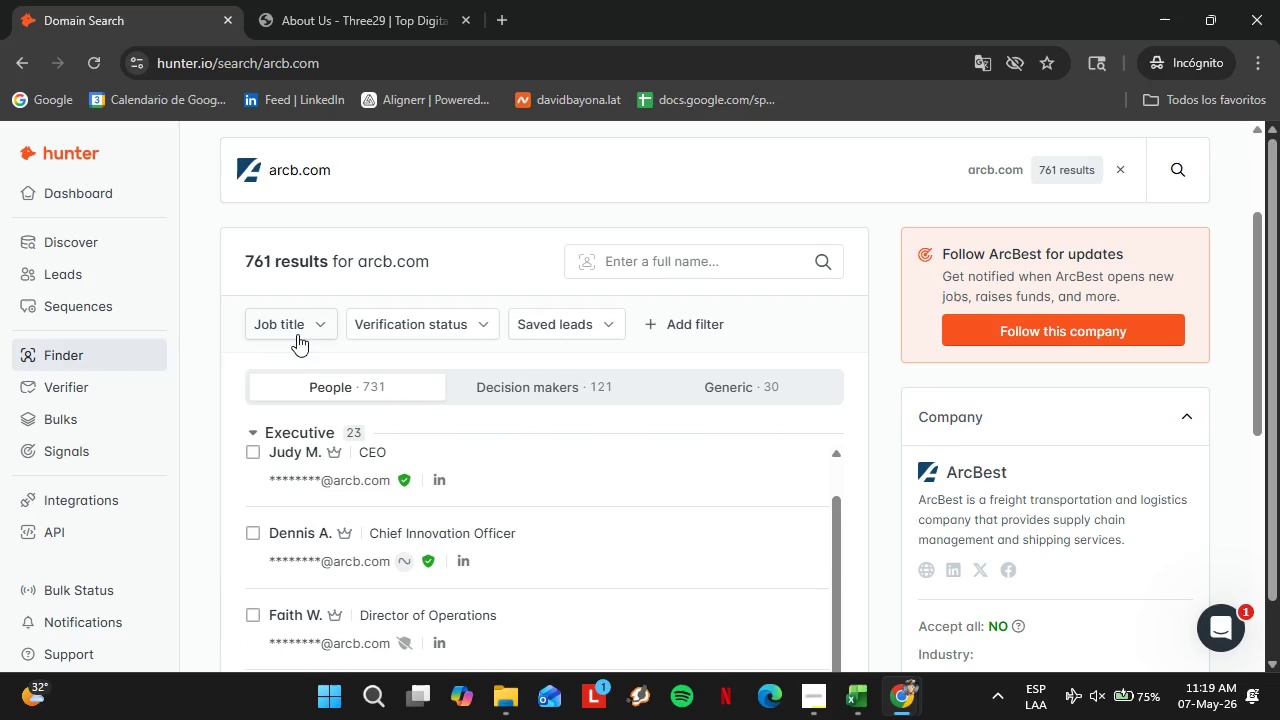 
left_click([296, 328])
 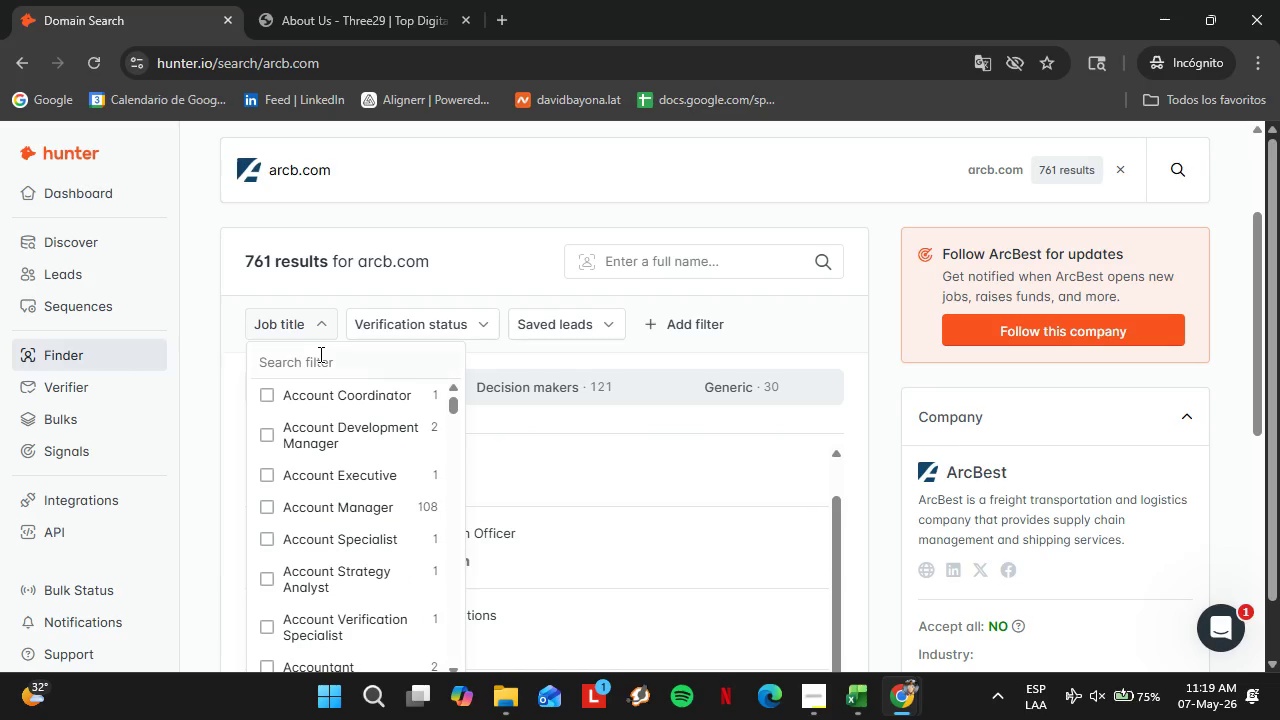 
left_click([319, 354])
 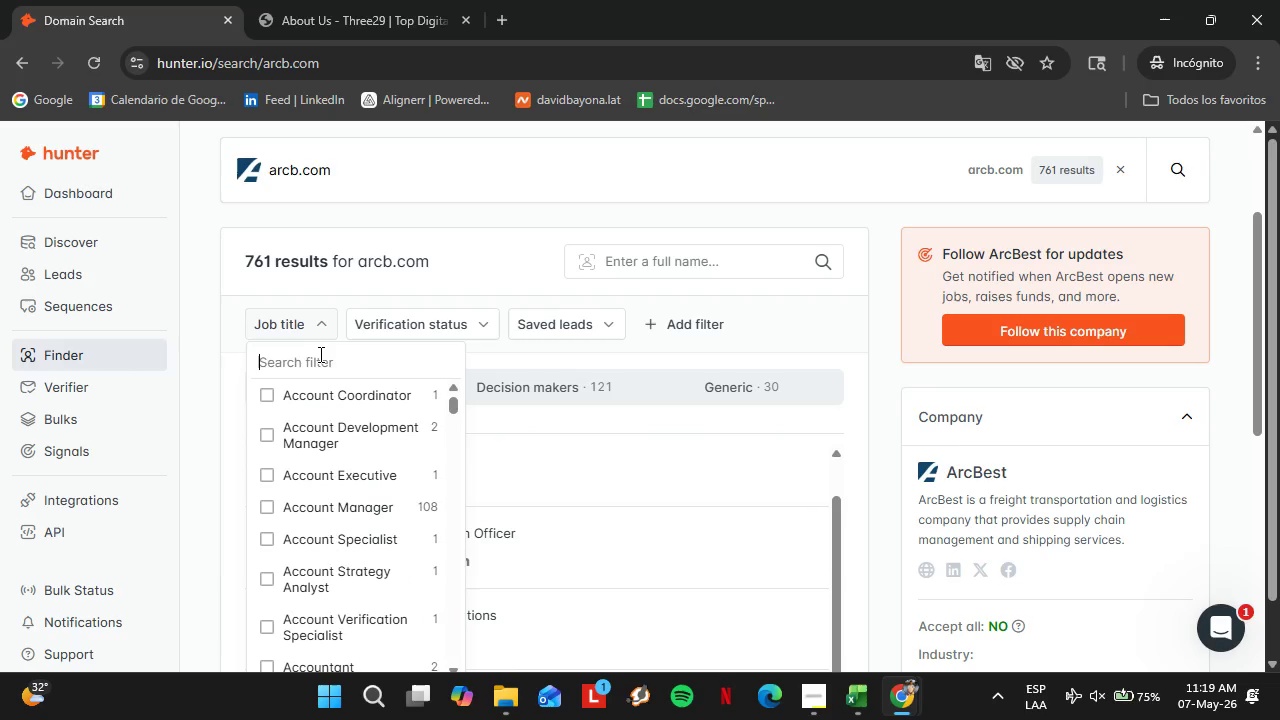 
type(flee)
 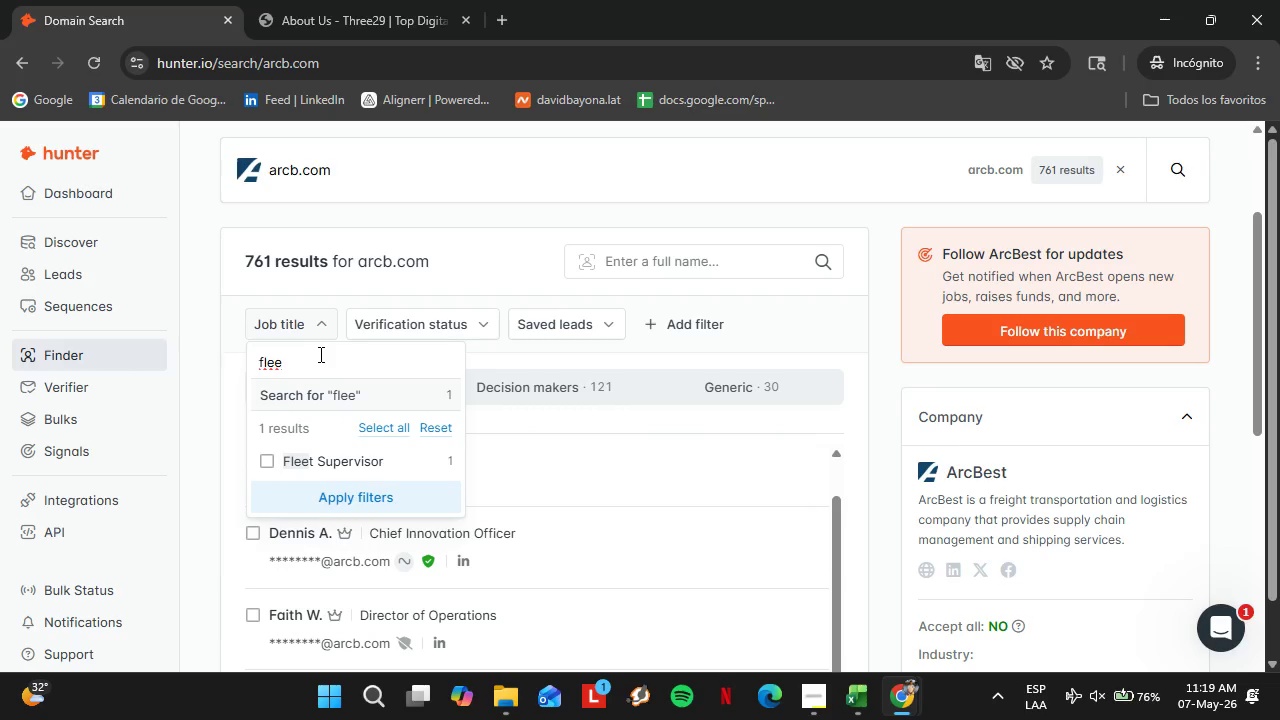 
key(ArrowDown)
 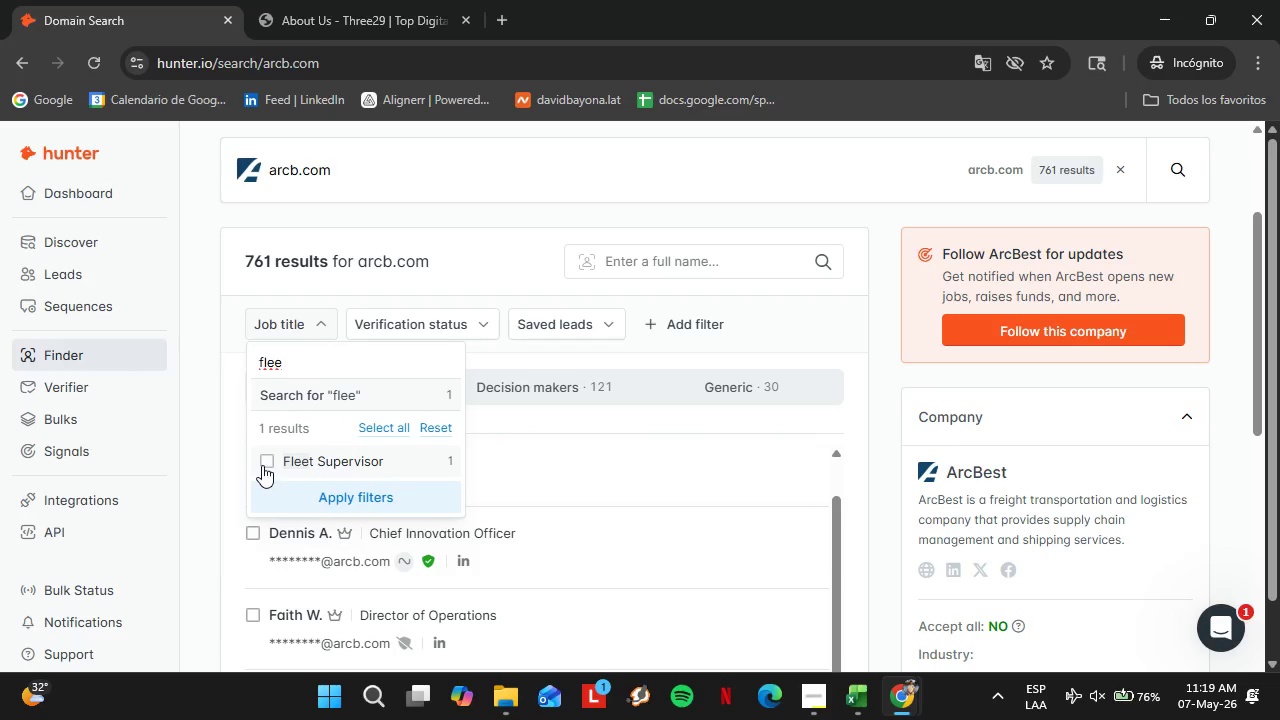 
double_click([307, 492])
 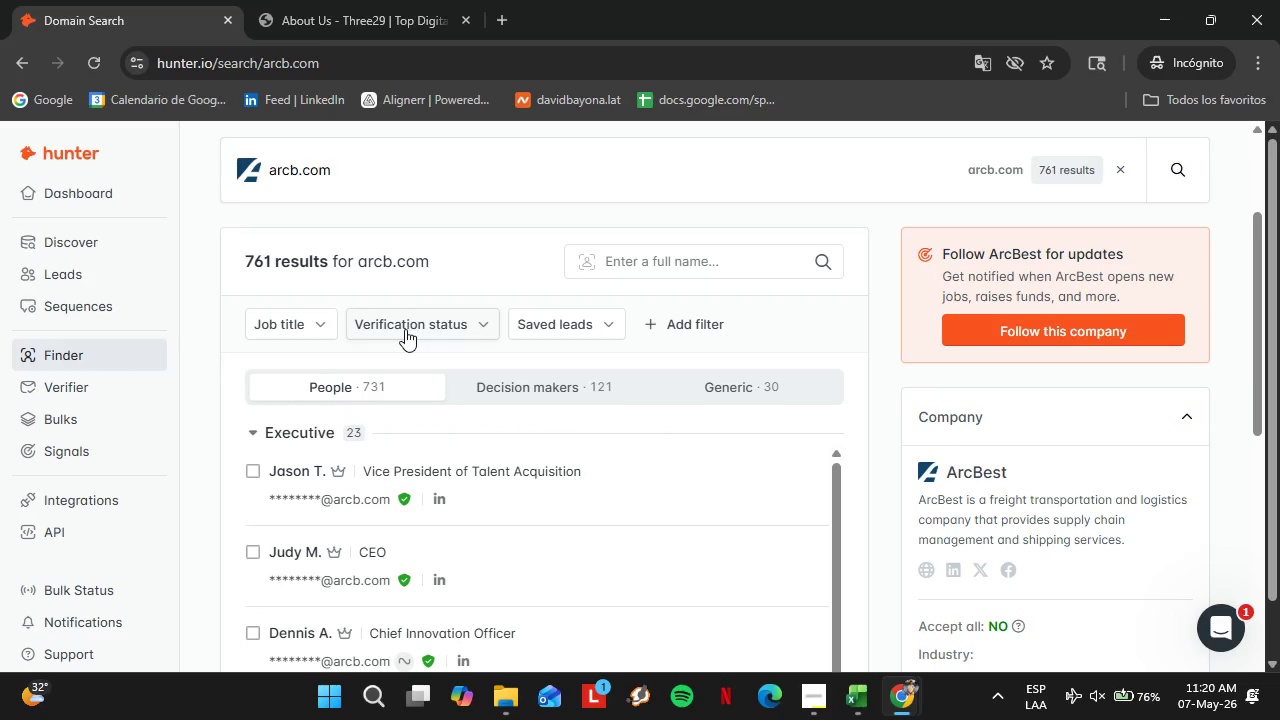 
wait(27.81)
 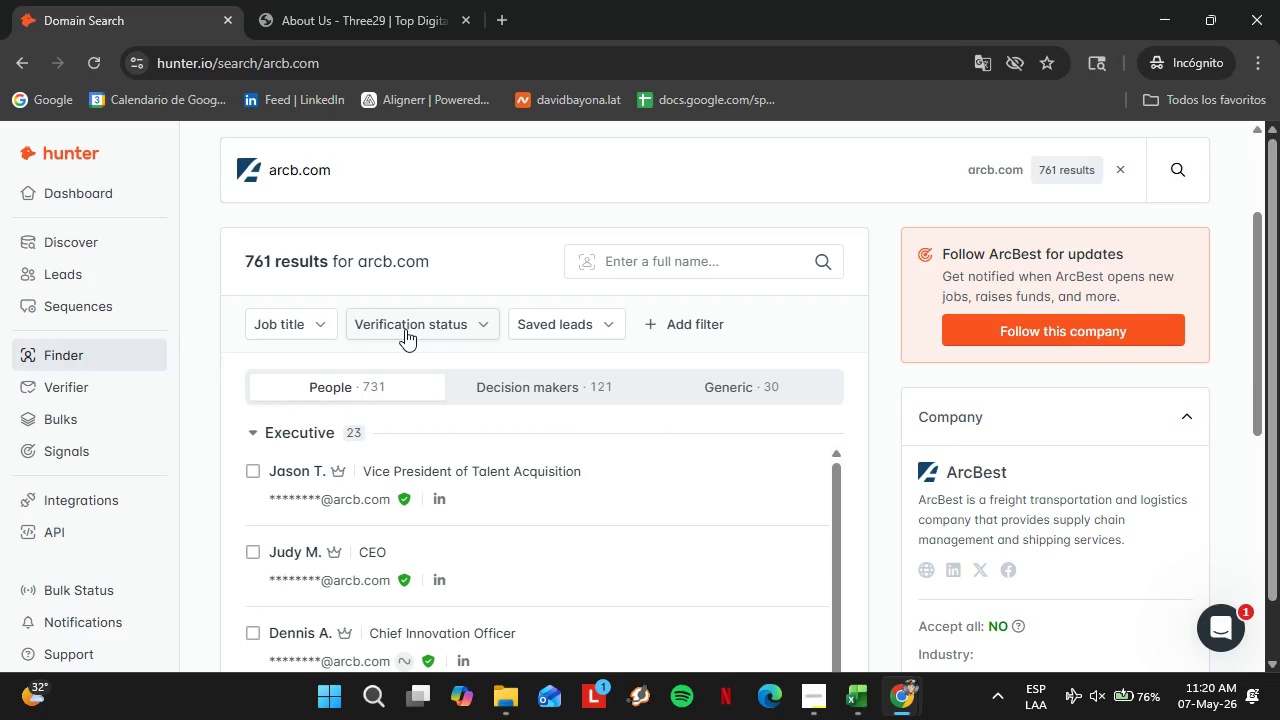 
scroll: coordinate [310, 444], scroll_direction: up, amount: 3.0
 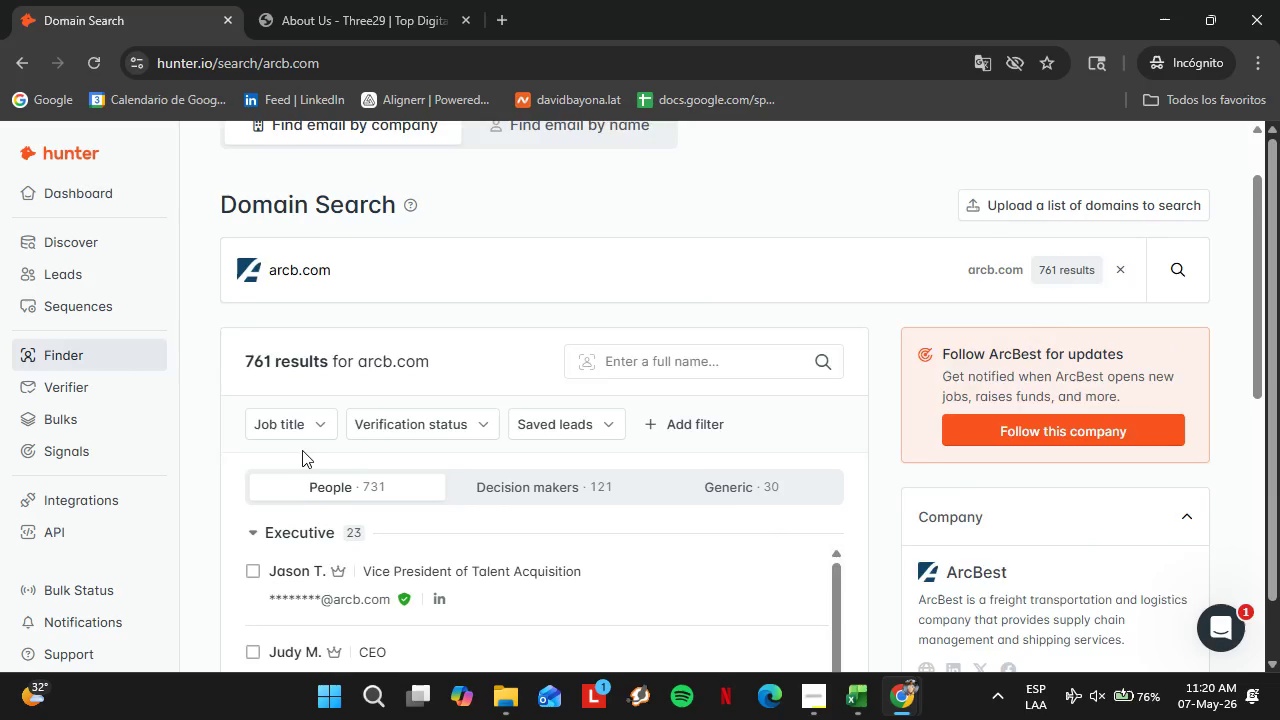 
scroll: coordinate [301, 451], scroll_direction: down, amount: 1.0
 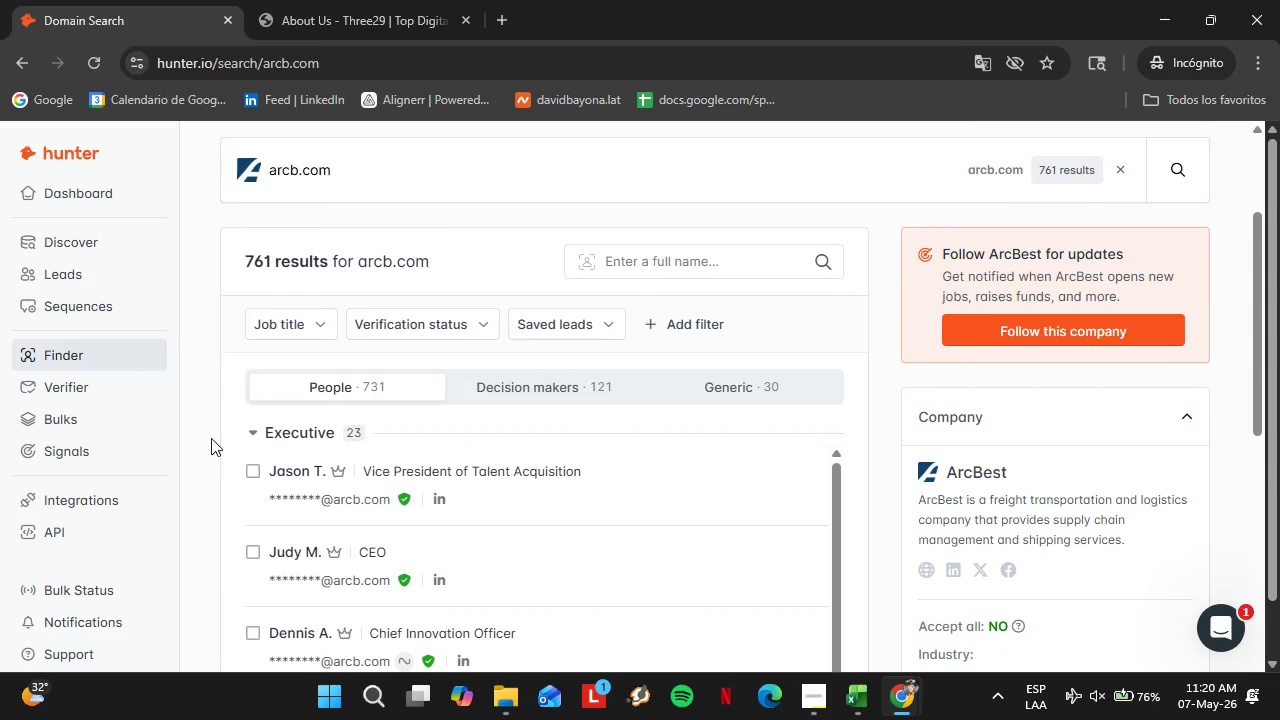 
wait(20.23)
 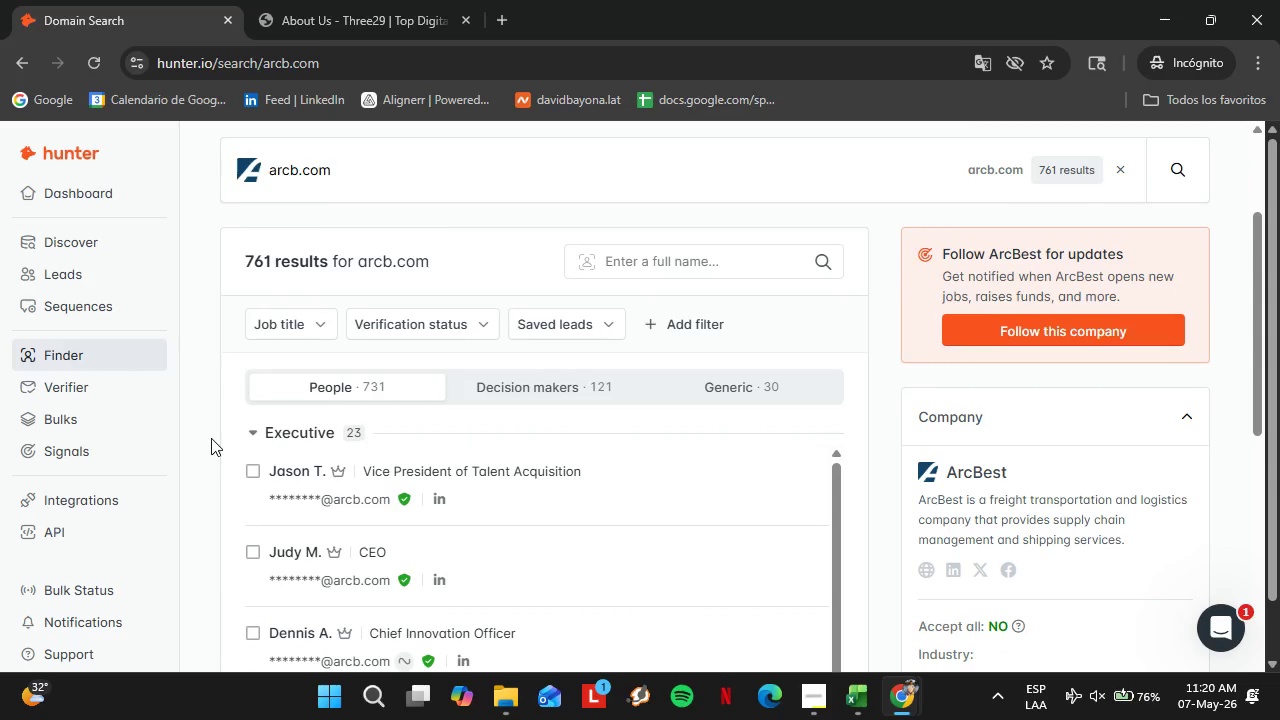 
left_click([311, 423])
 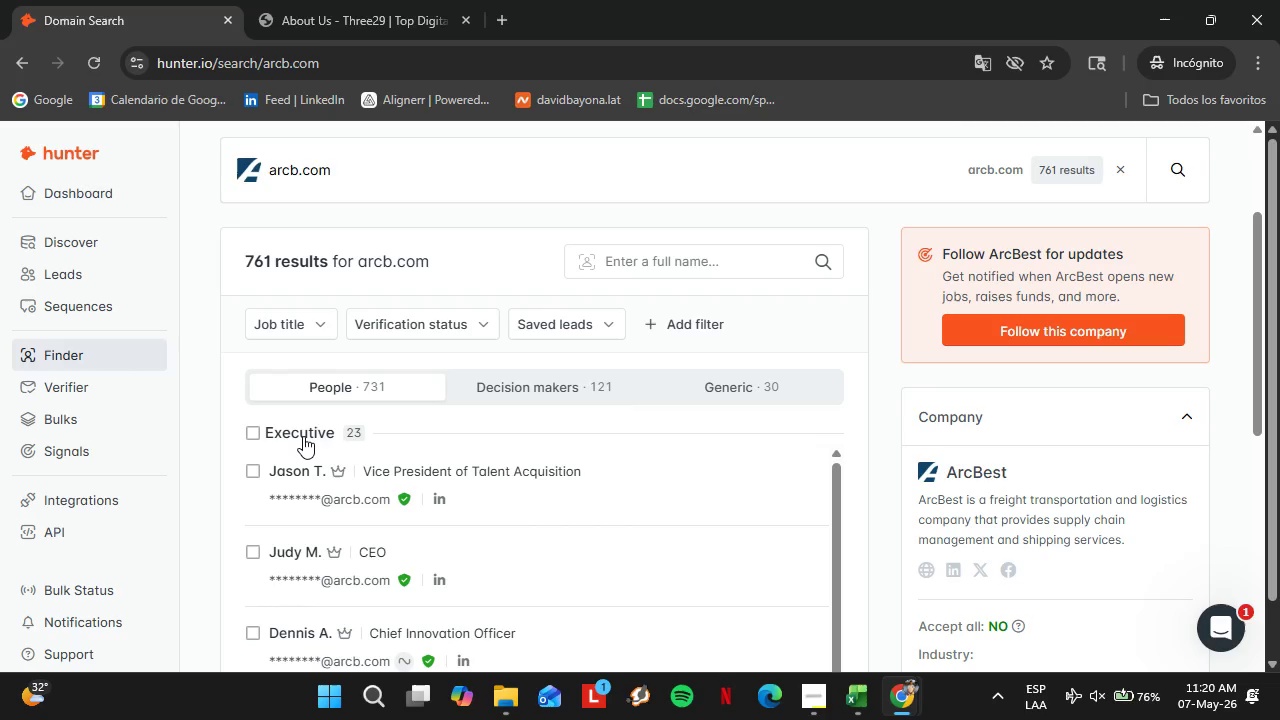 
double_click([303, 436])
 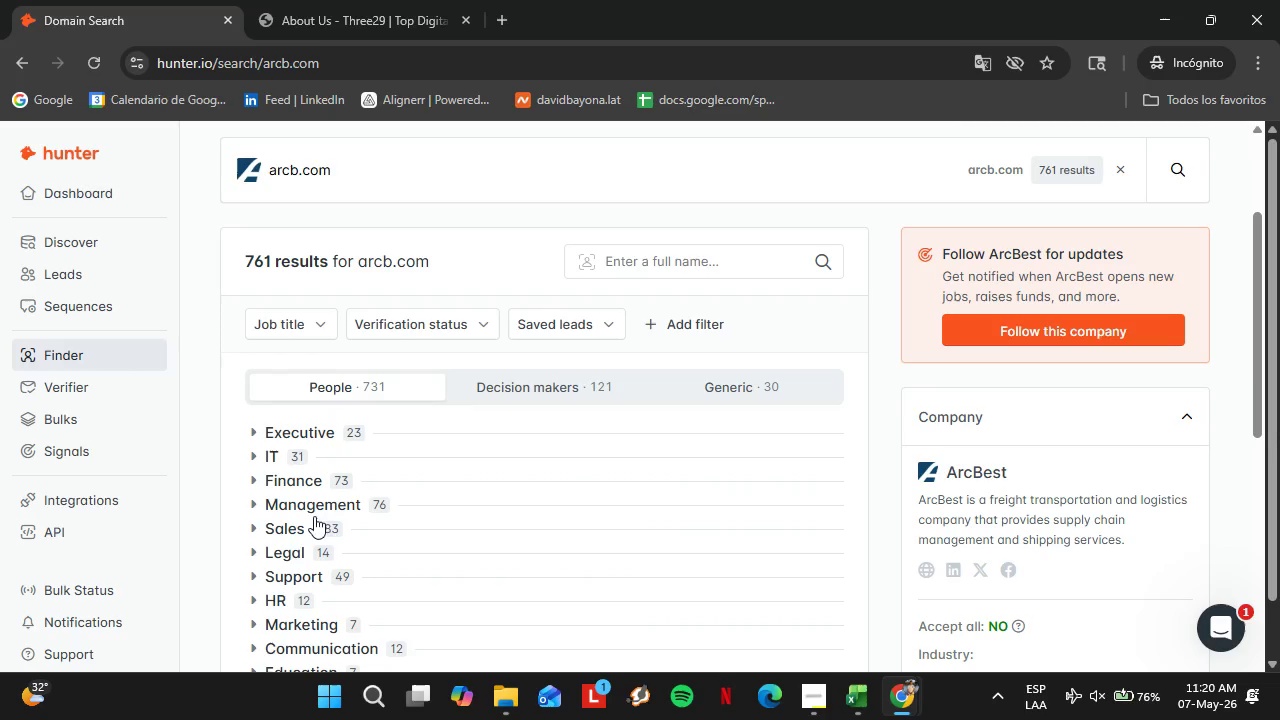 
scroll: coordinate [318, 442], scroll_direction: down, amount: 3.0
 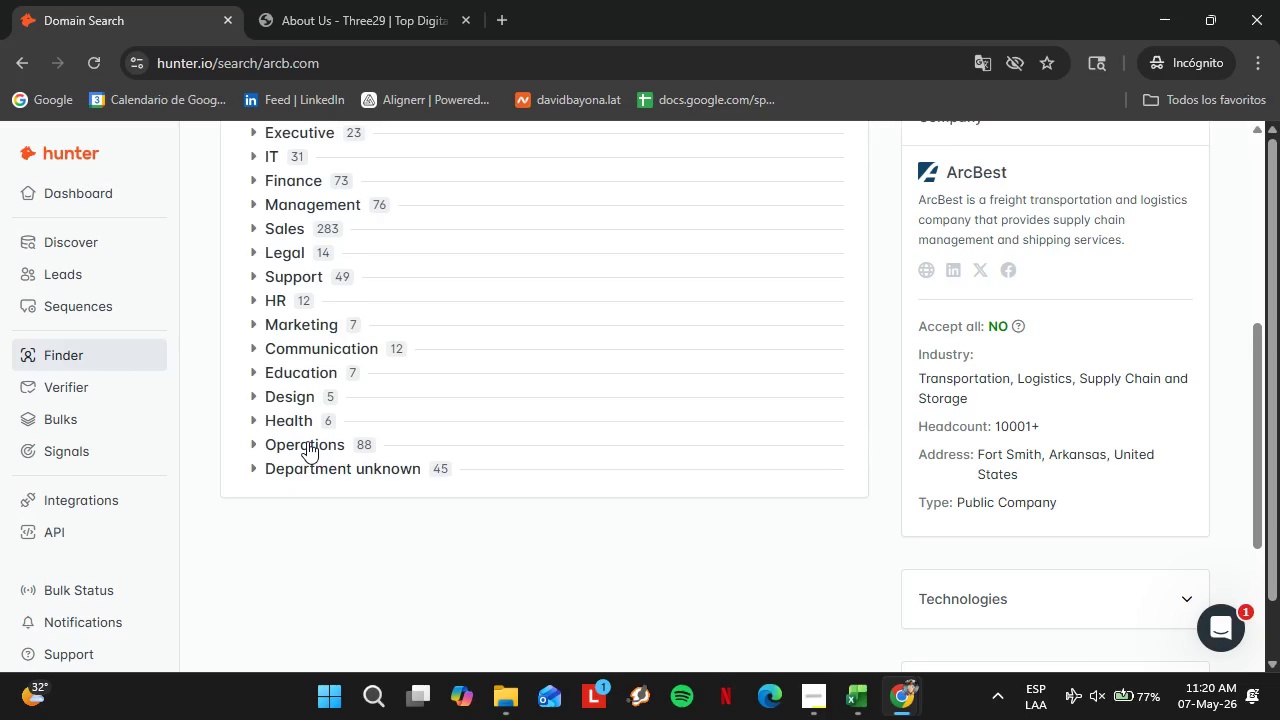 
double_click([307, 441])
 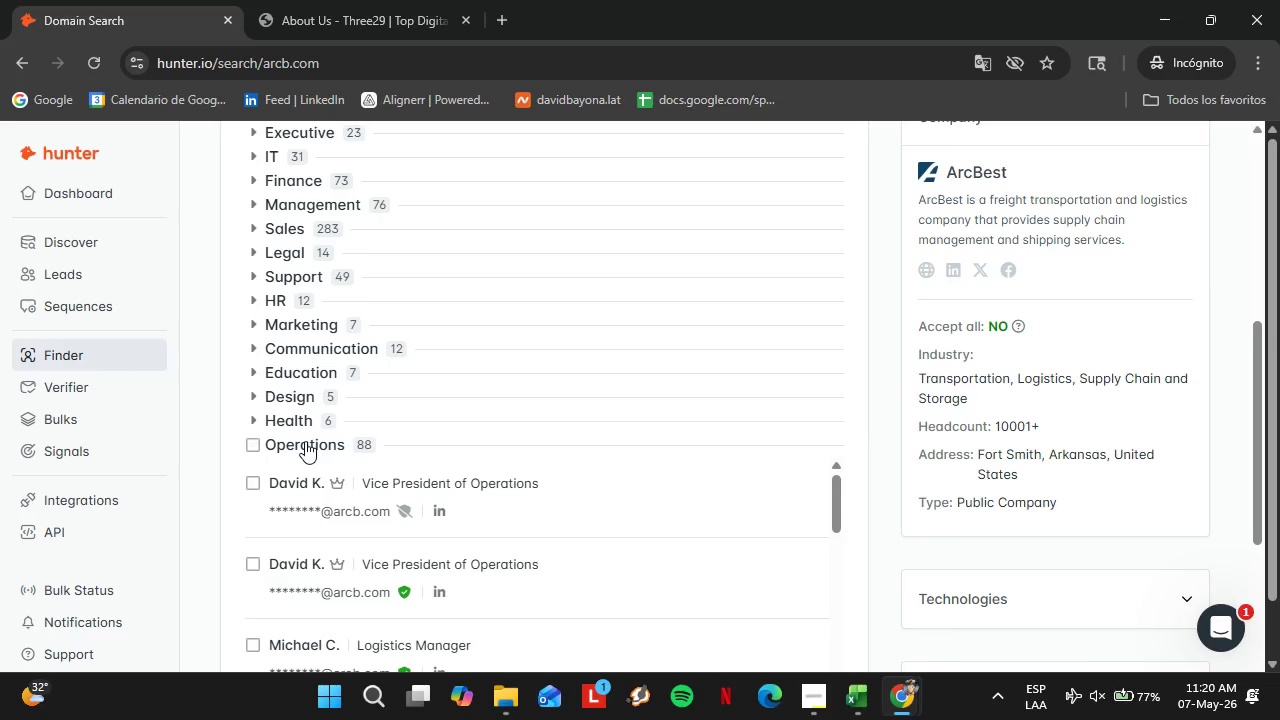 
triple_click([305, 441])
 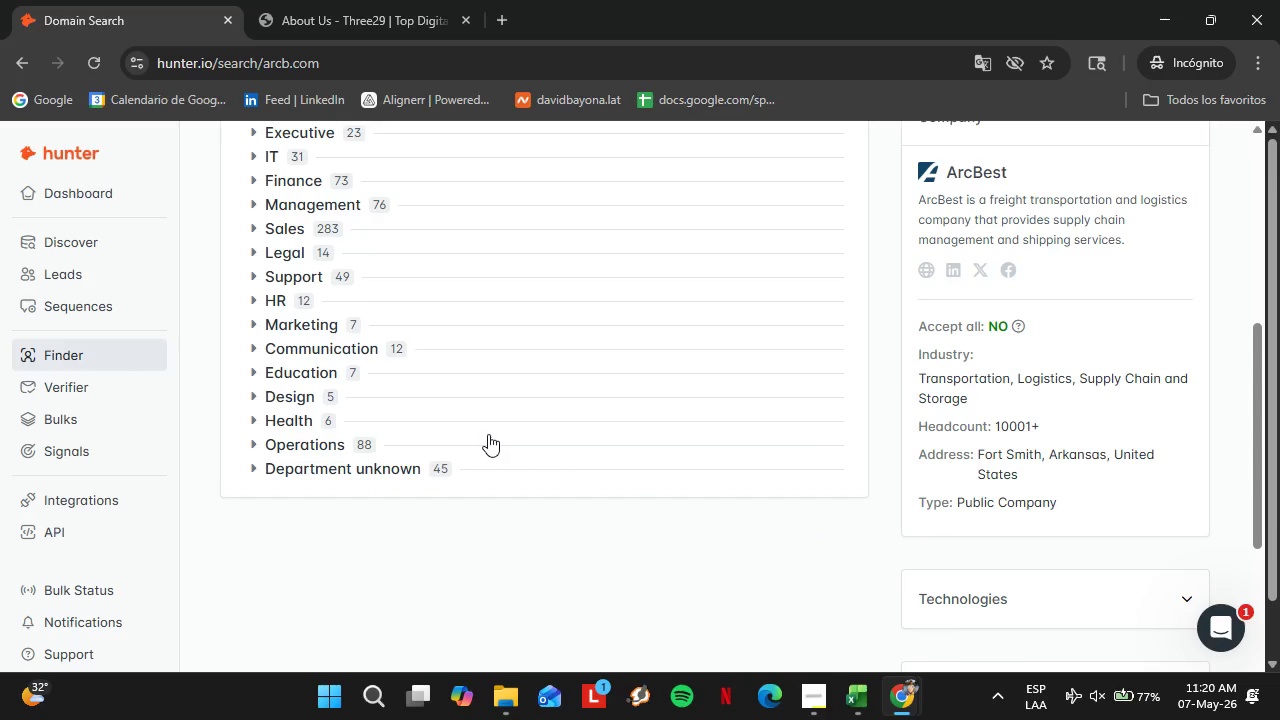 
scroll: coordinate [429, 491], scroll_direction: up, amount: 4.0
 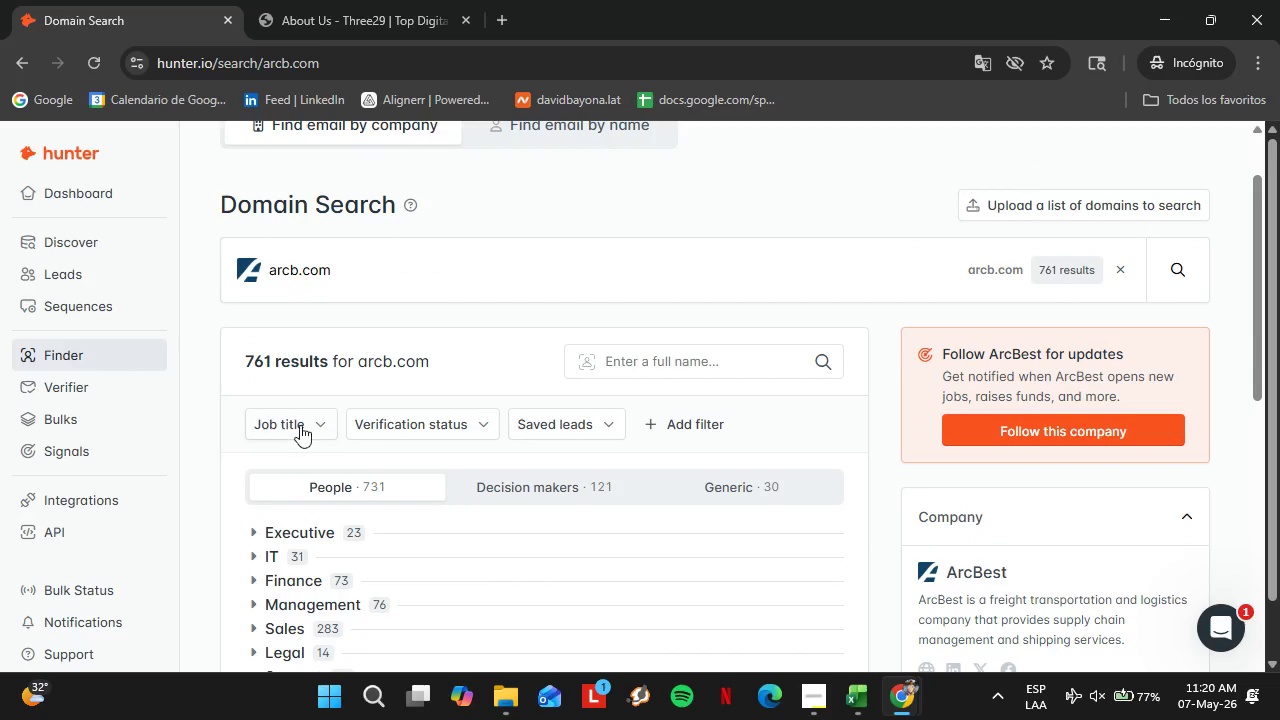 
left_click([297, 423])
 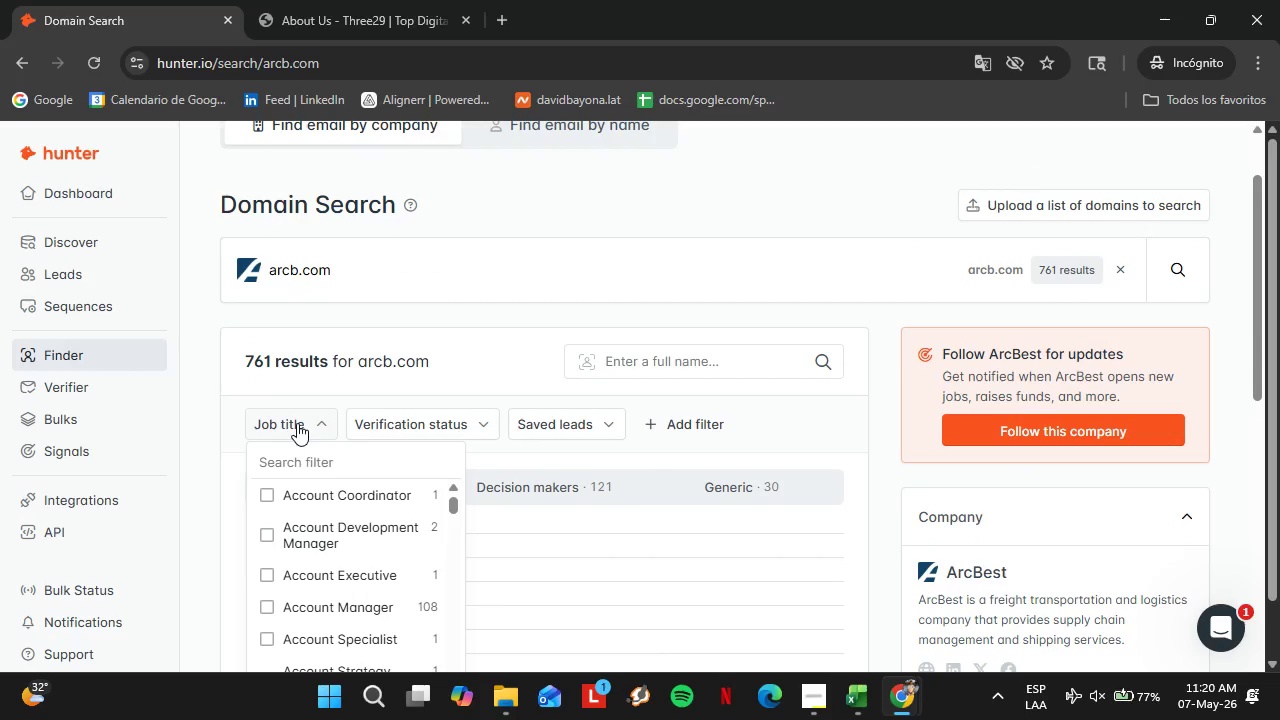 
left_click([297, 423])
 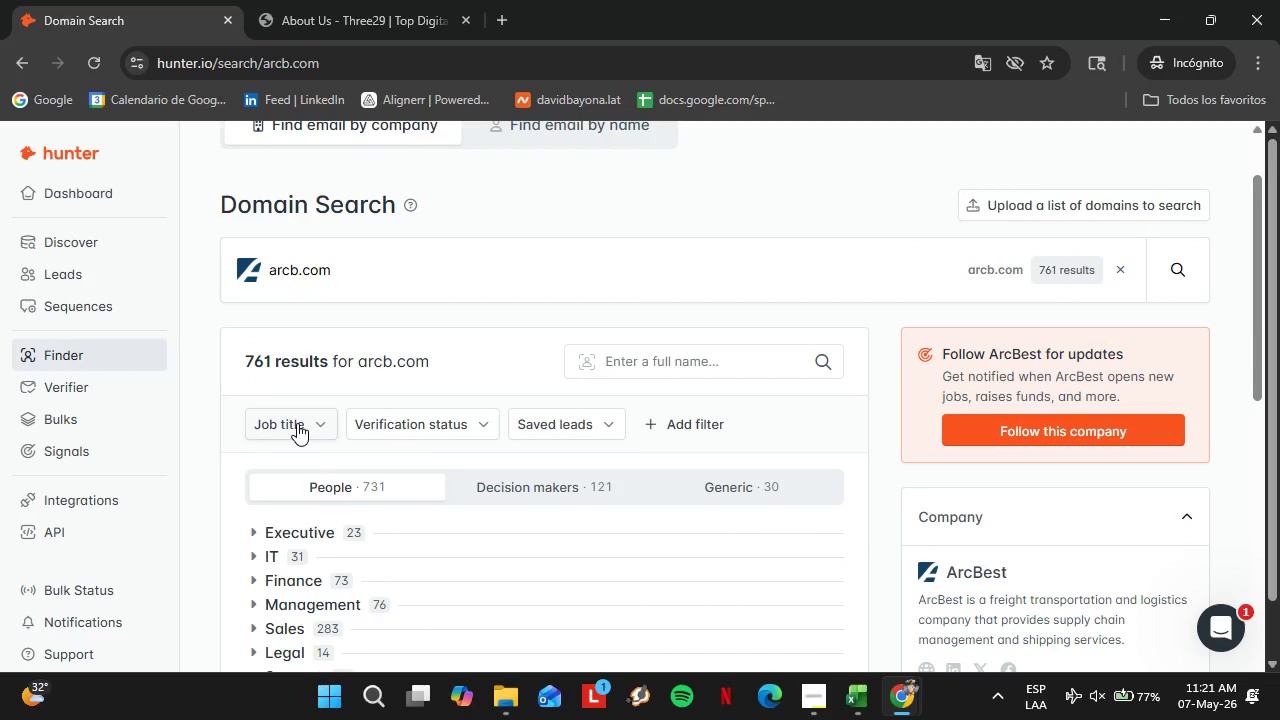 
wait(24.45)
 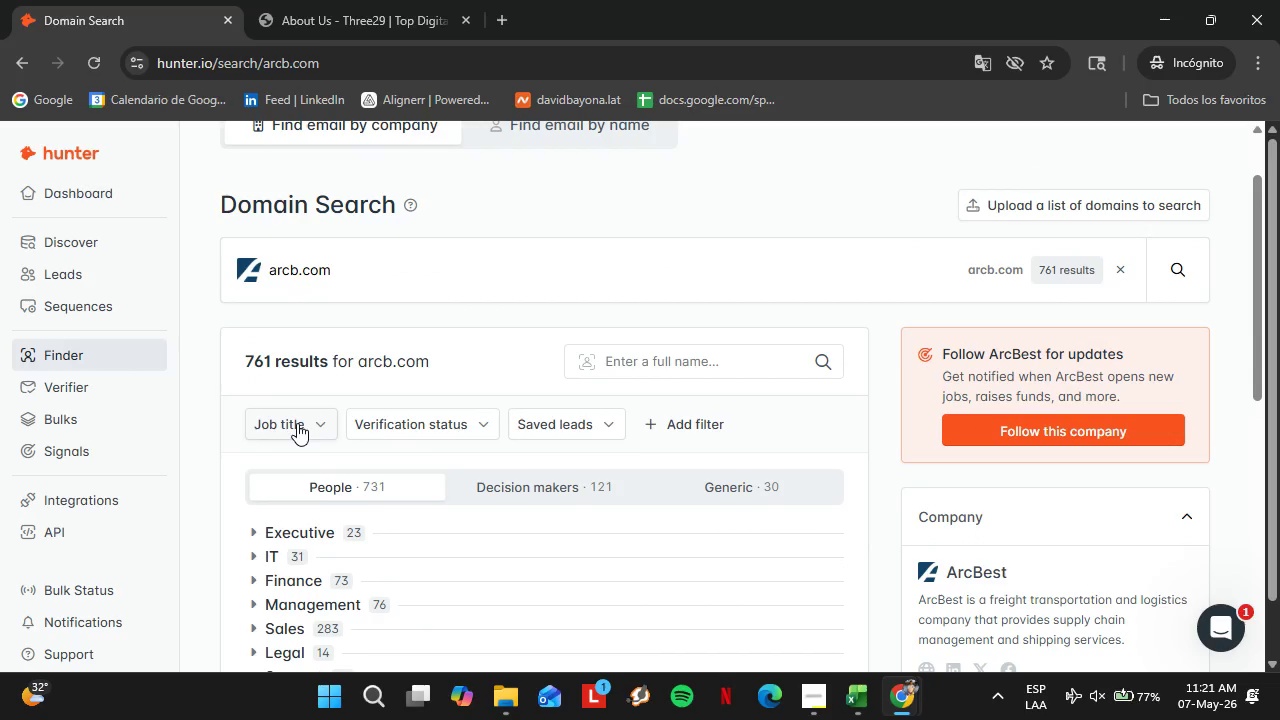 
scroll: coordinate [345, 482], scroll_direction: down, amount: 2.0
 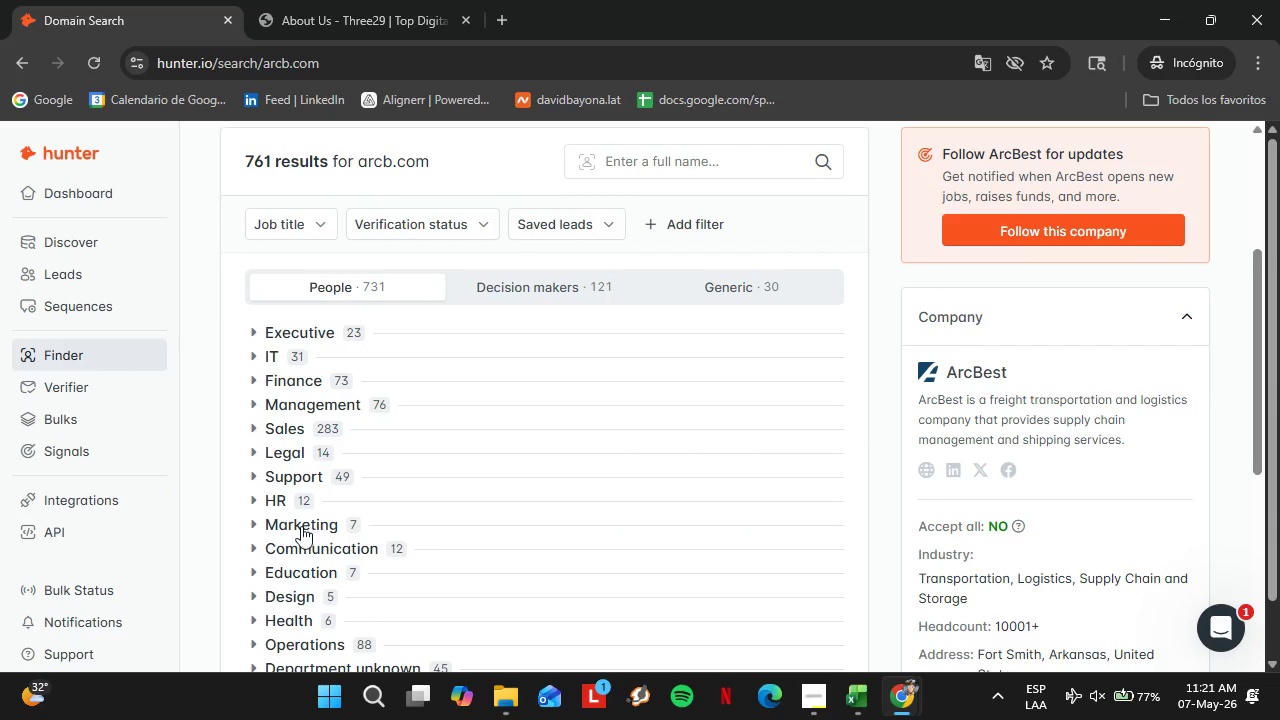 
scroll: coordinate [315, 479], scroll_direction: up, amount: 1.0
 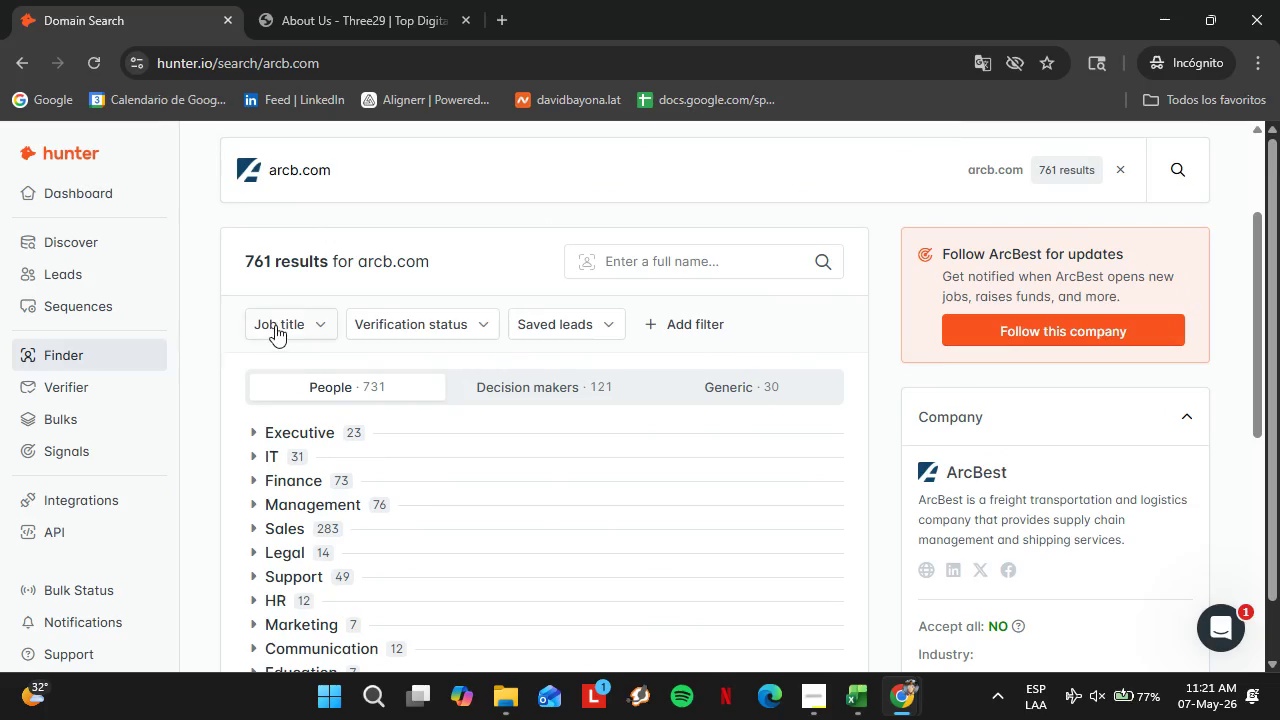 
left_click([275, 325])
 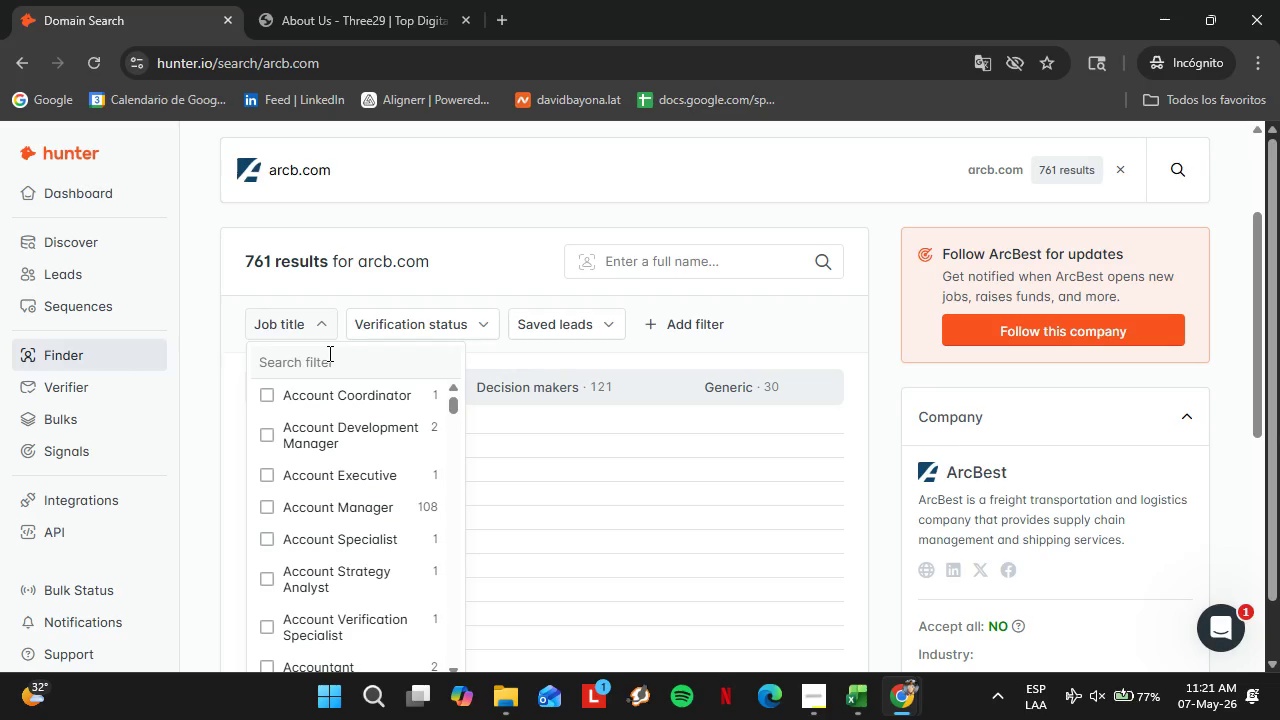 
left_click([328, 353])
 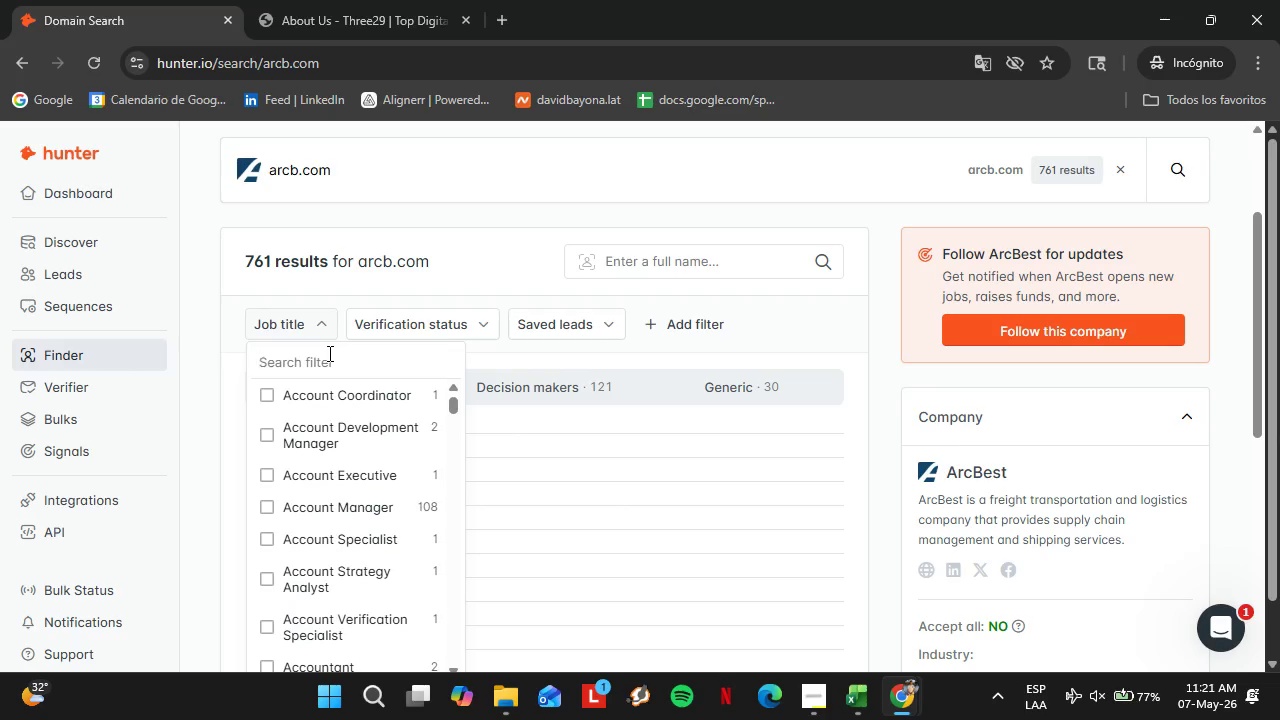 
type(logi)
 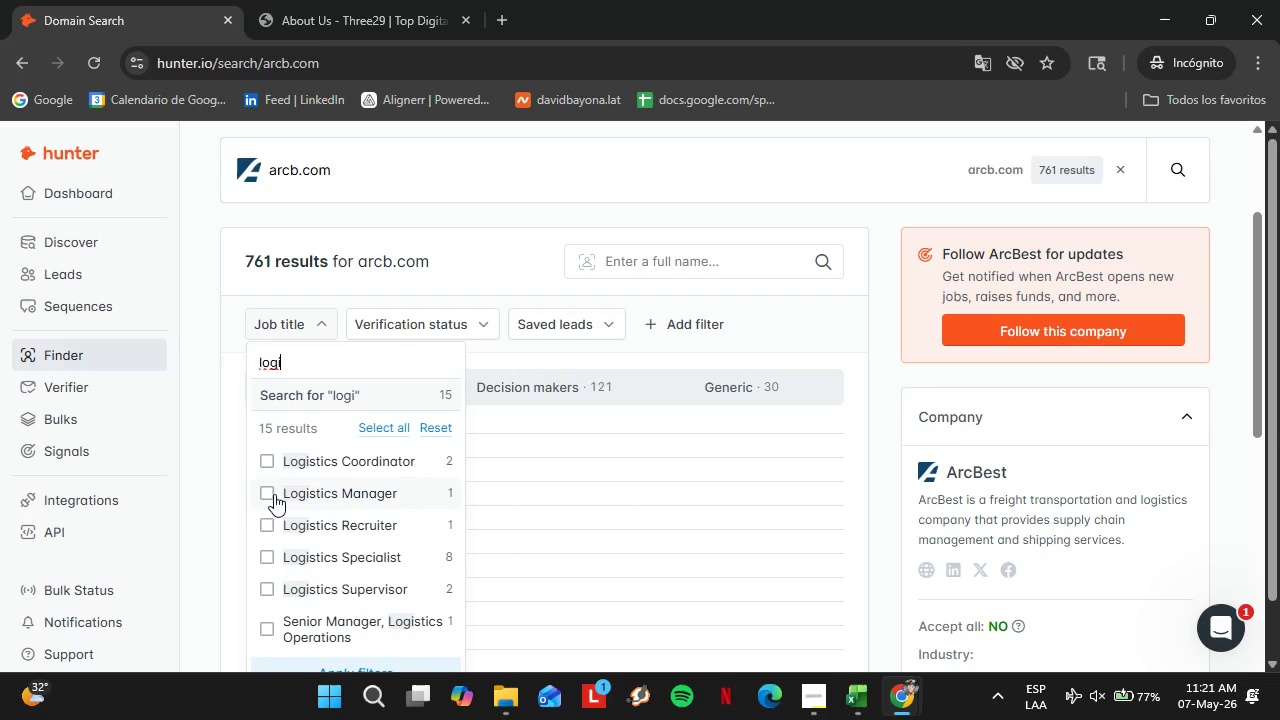 
left_click([266, 492])
 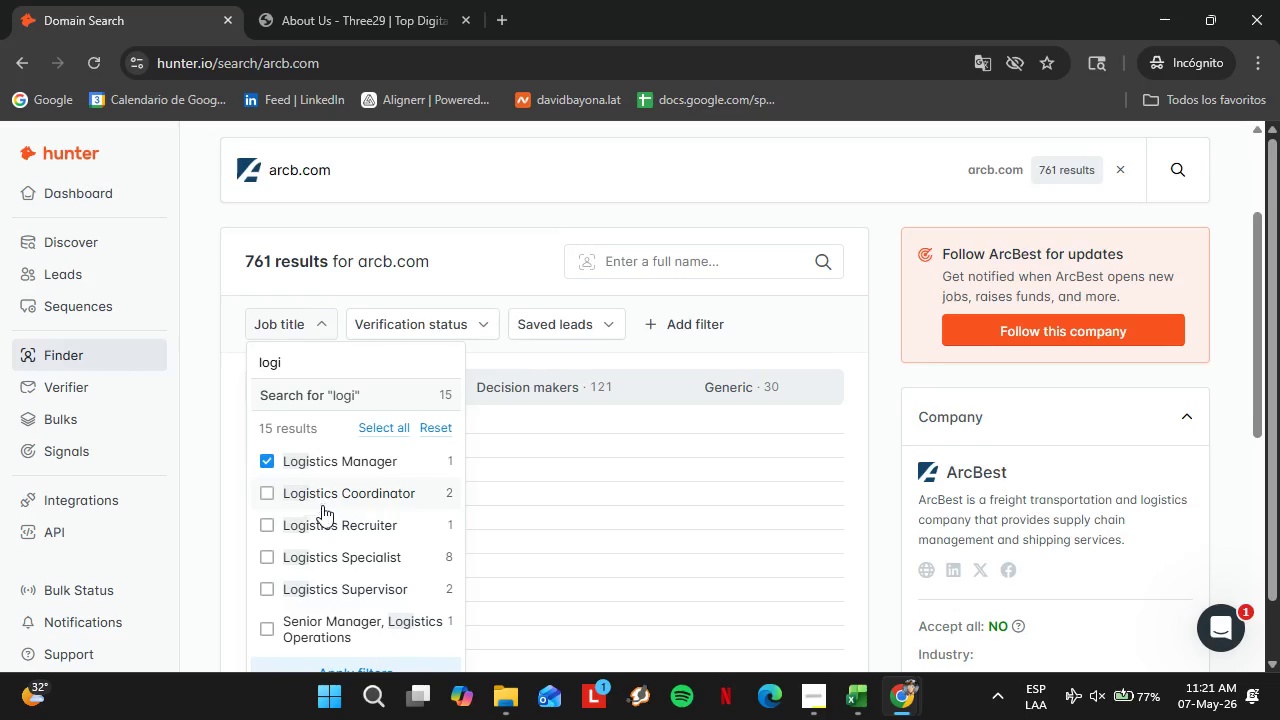 
scroll: coordinate [322, 505], scroll_direction: down, amount: 2.0
 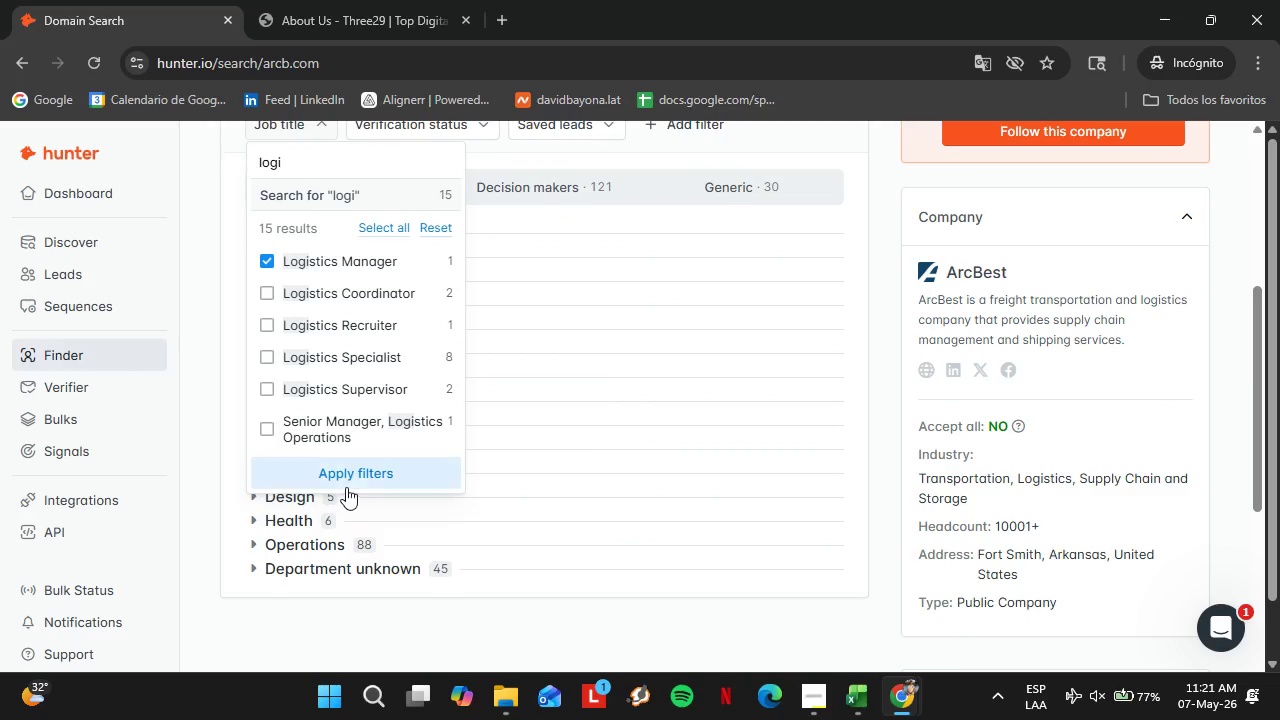 
left_click([342, 483])
 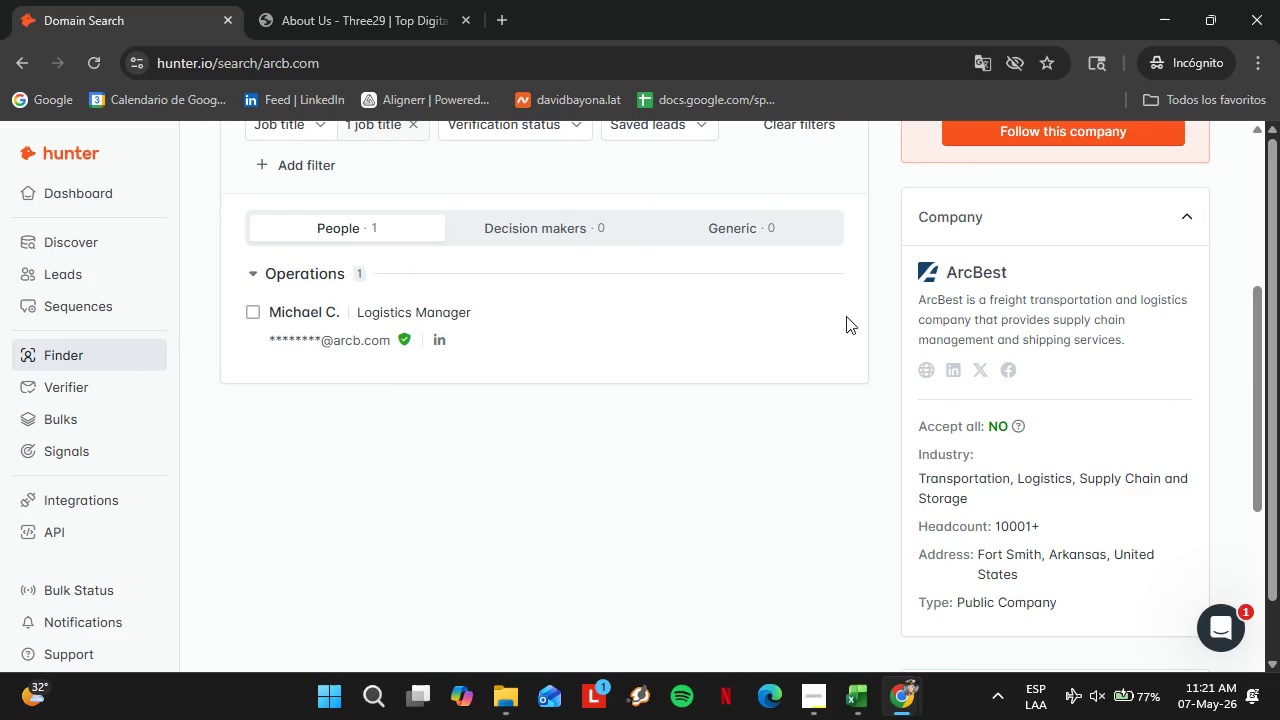 
left_click([820, 317])
 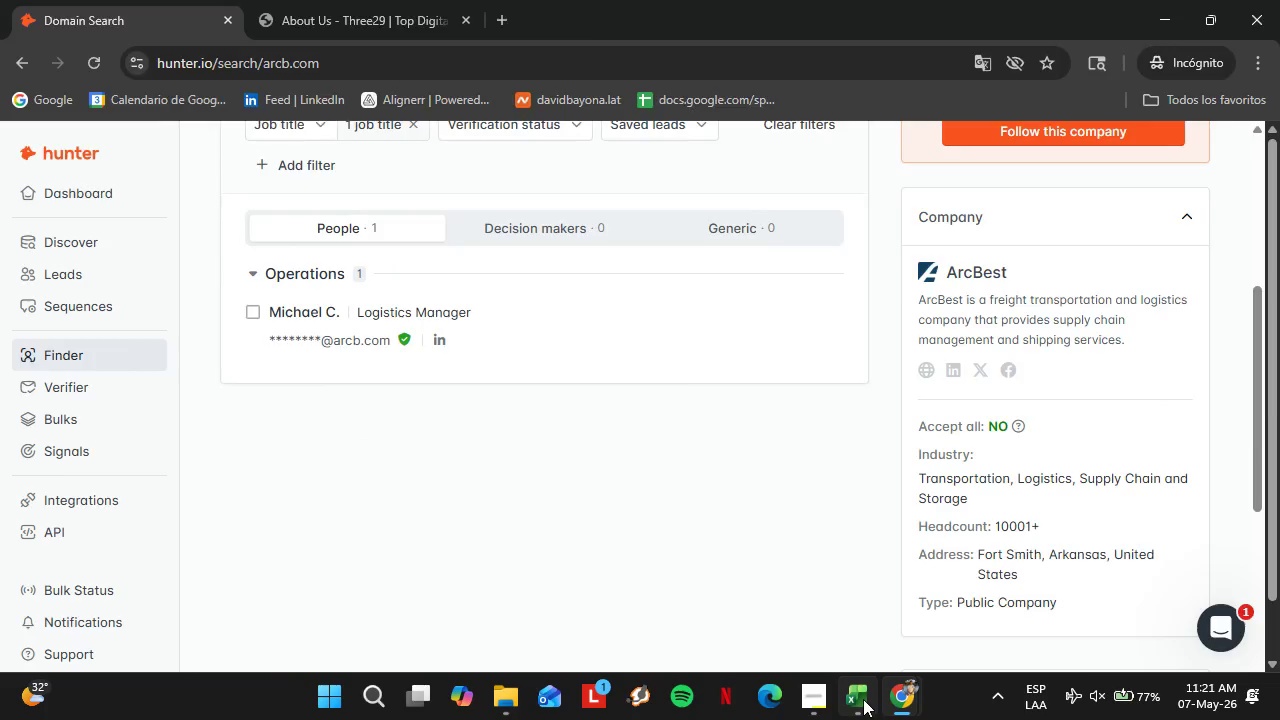 
scroll: coordinate [190, 475], scroll_direction: up, amount: 5.0
 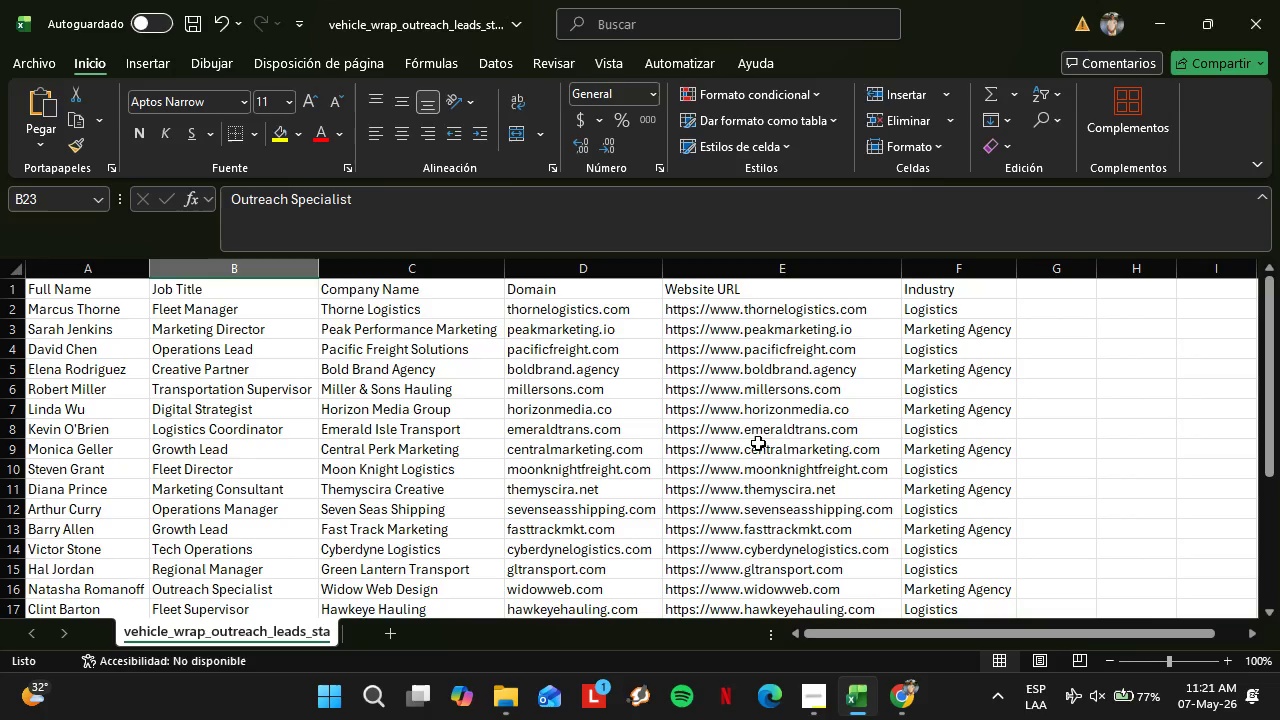 
left_click([909, 702])
 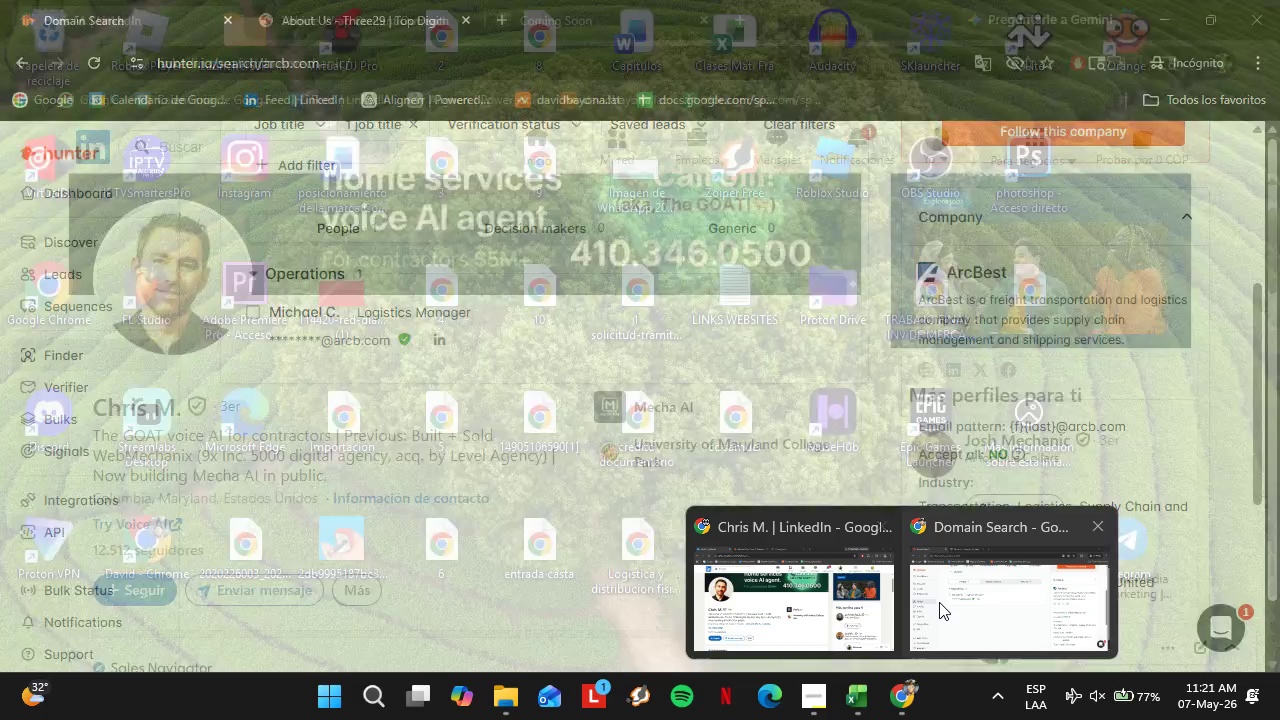 
left_click([939, 602])
 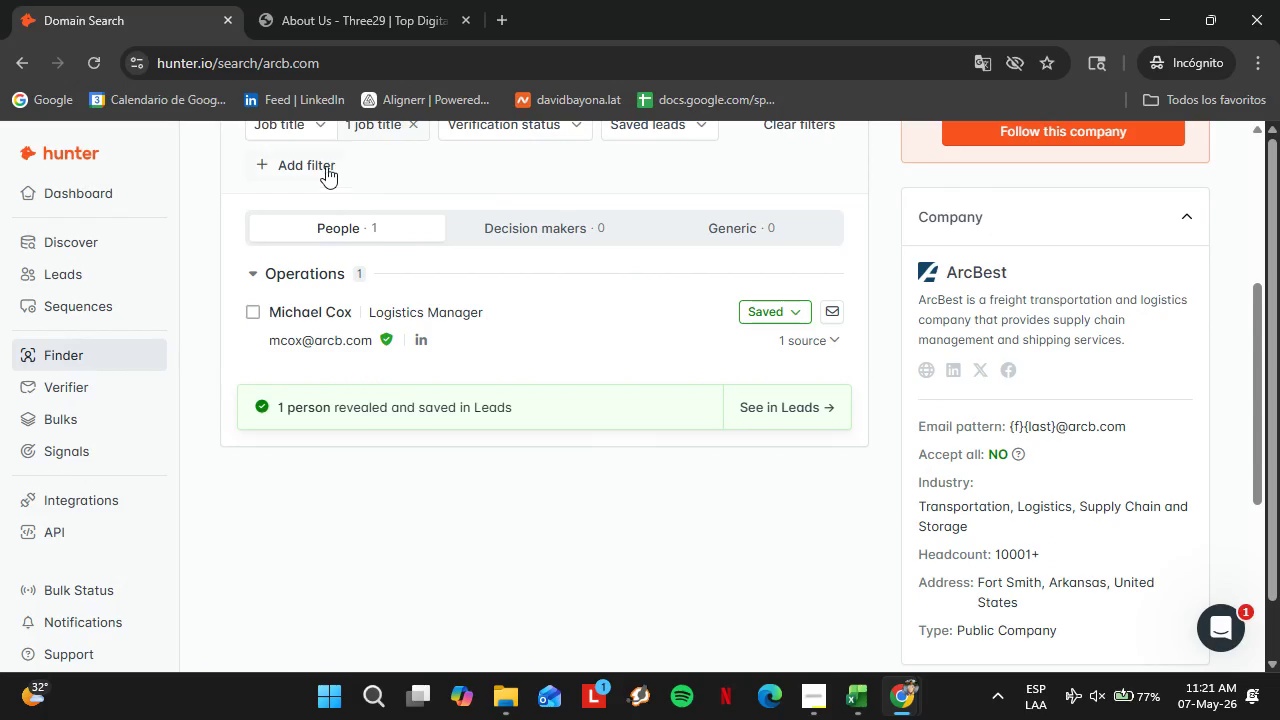 
left_click([314, 132])
 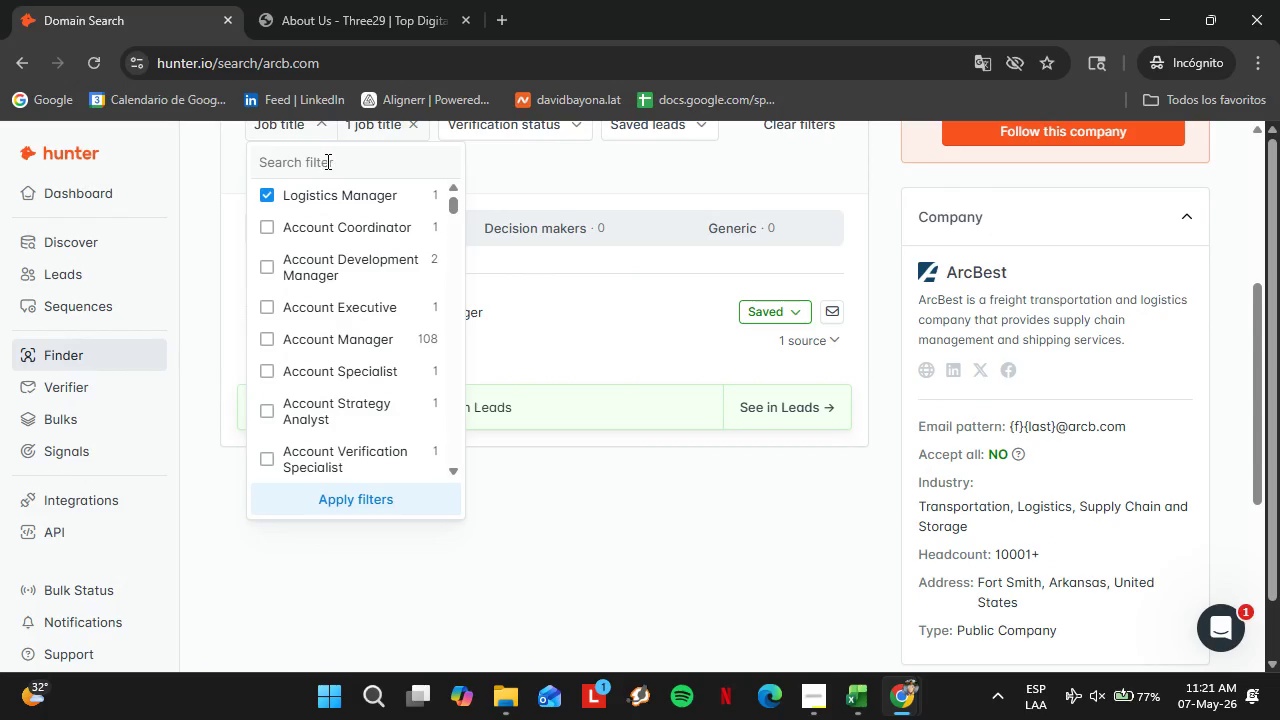 
left_click([326, 161])
 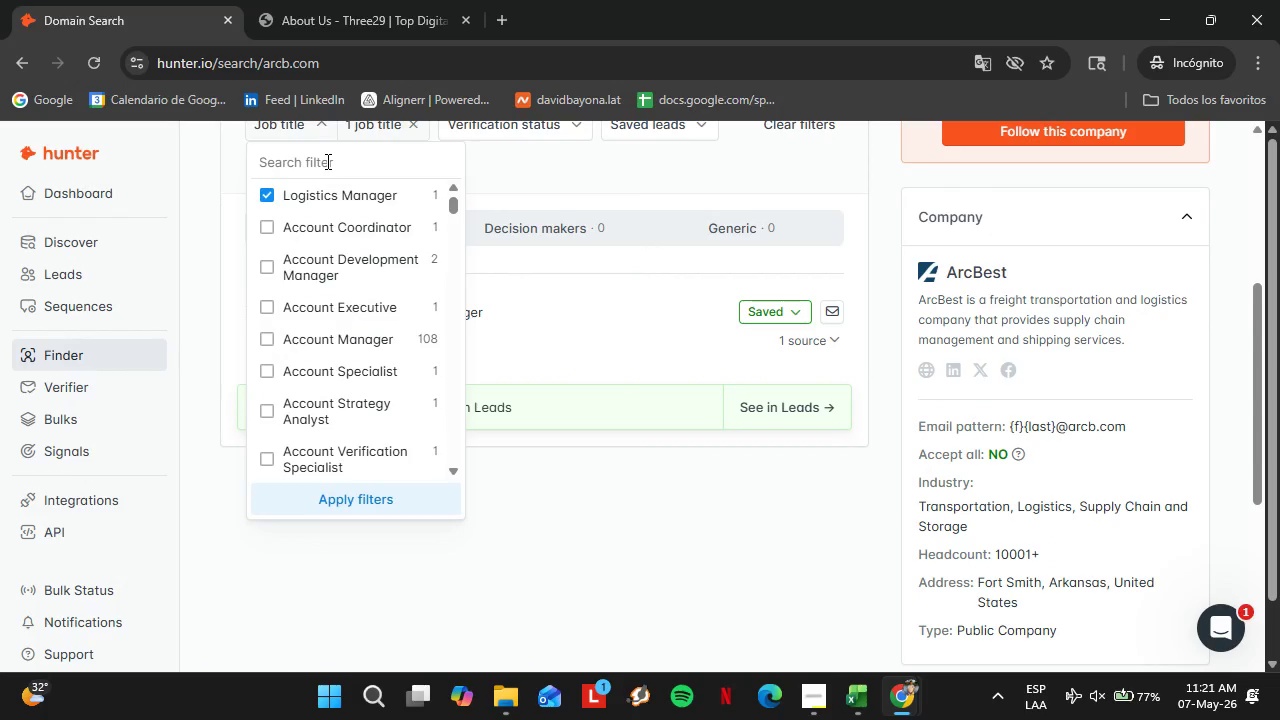 
type(logi)
 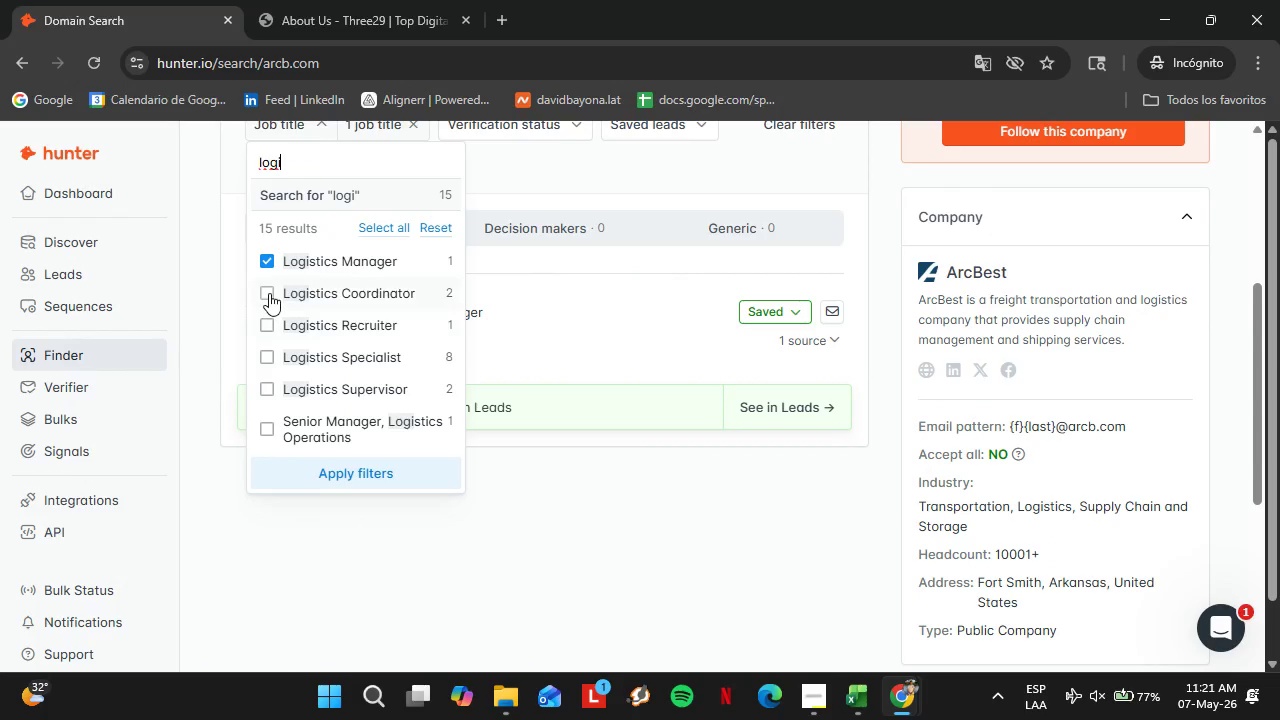 
left_click([269, 293])
 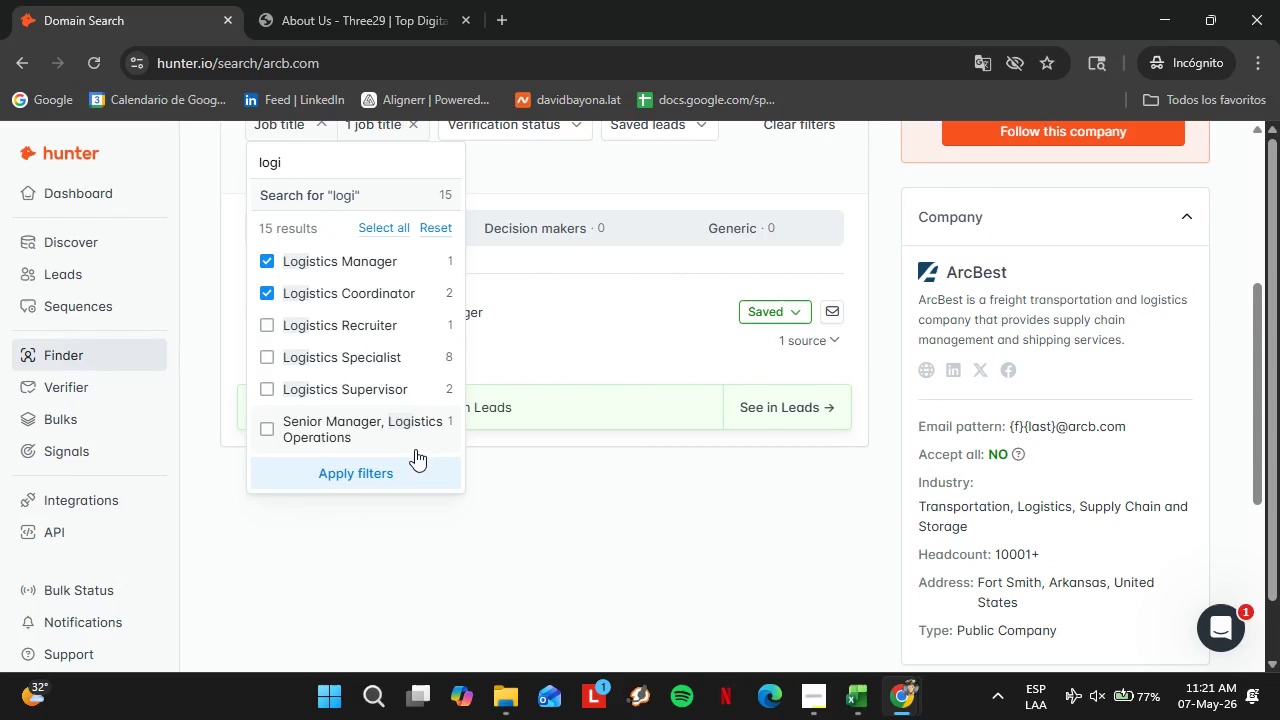 
left_click([407, 457])
 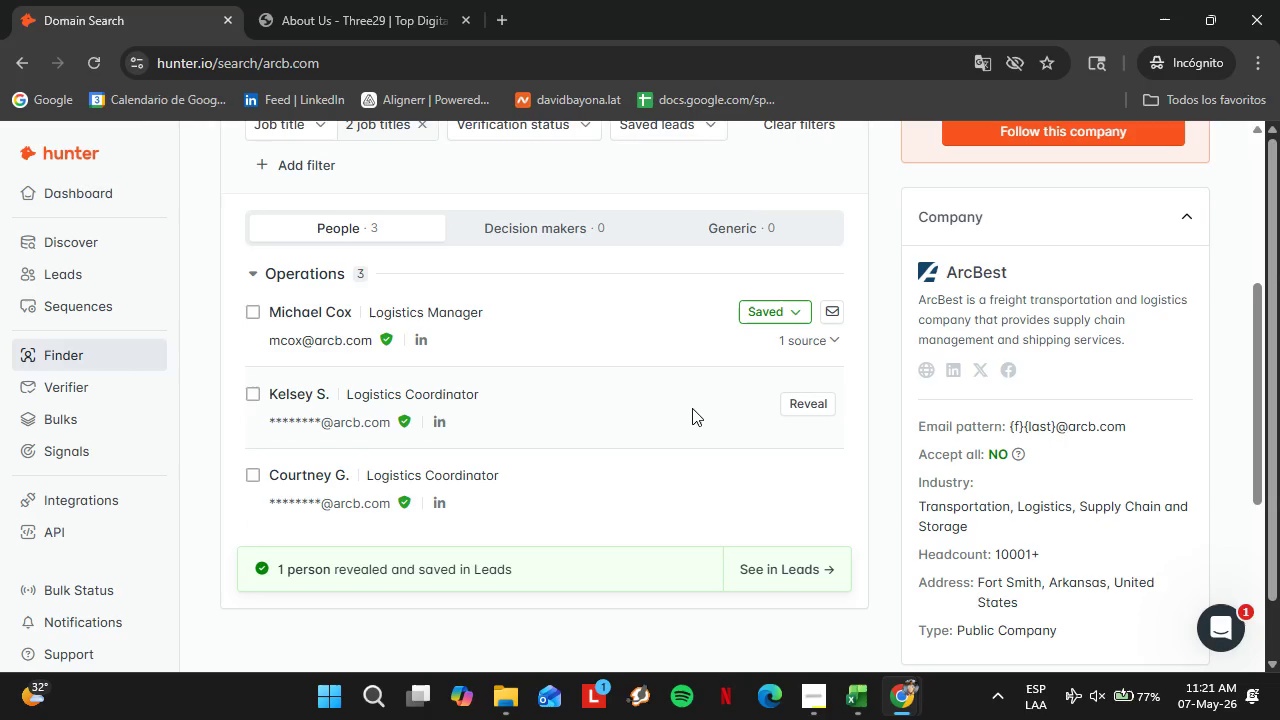 
left_click([808, 410])
 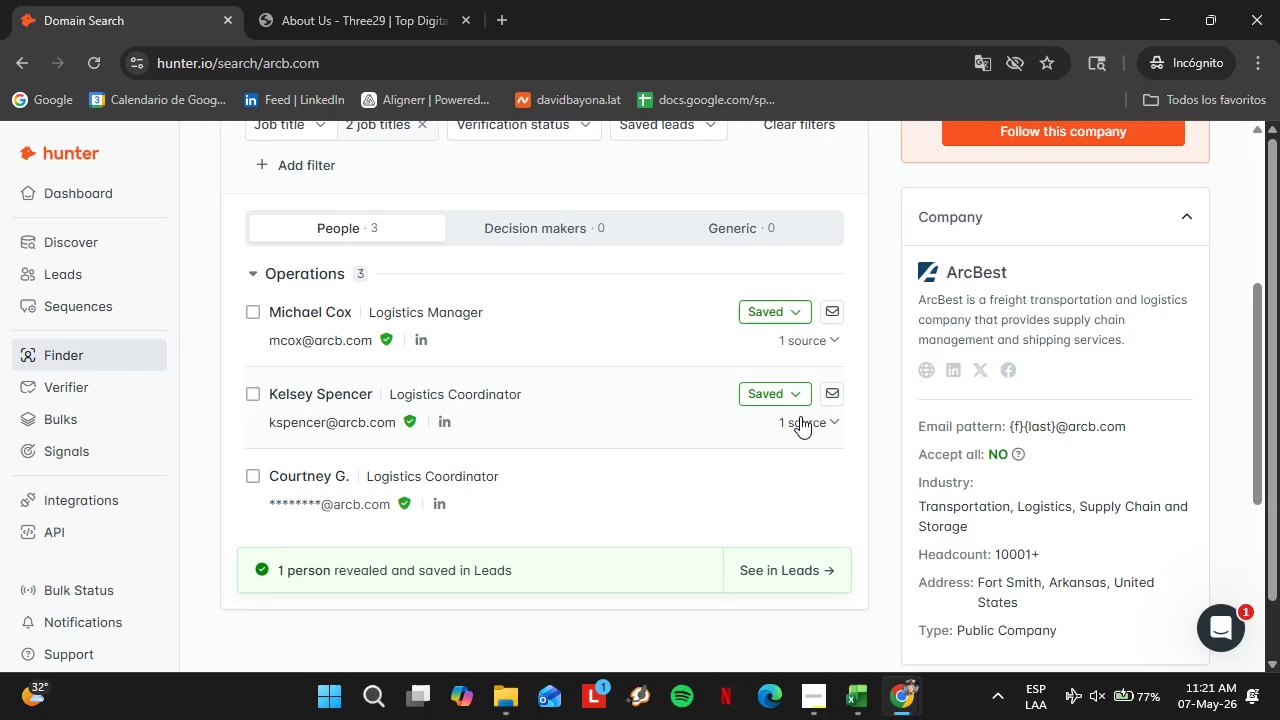 
left_click([778, 391])
 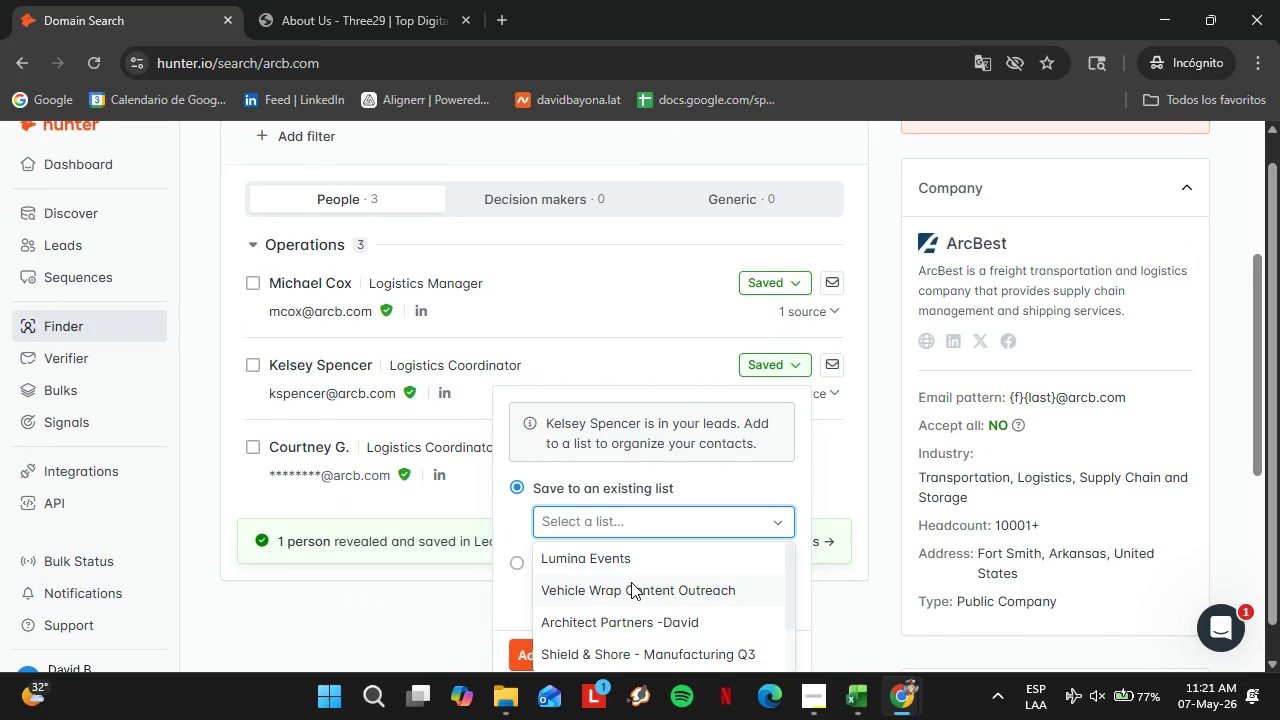 
double_click([548, 646])
 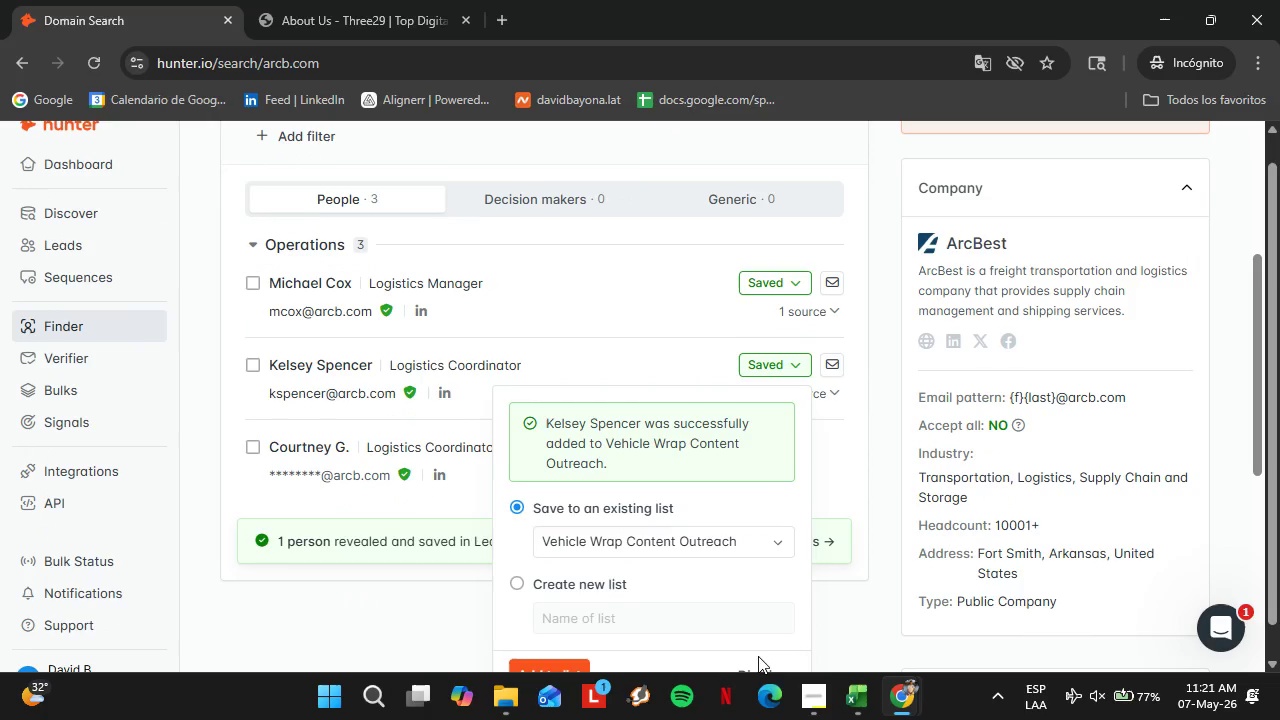 
scroll: coordinate [764, 622], scroll_direction: down, amount: 1.0
 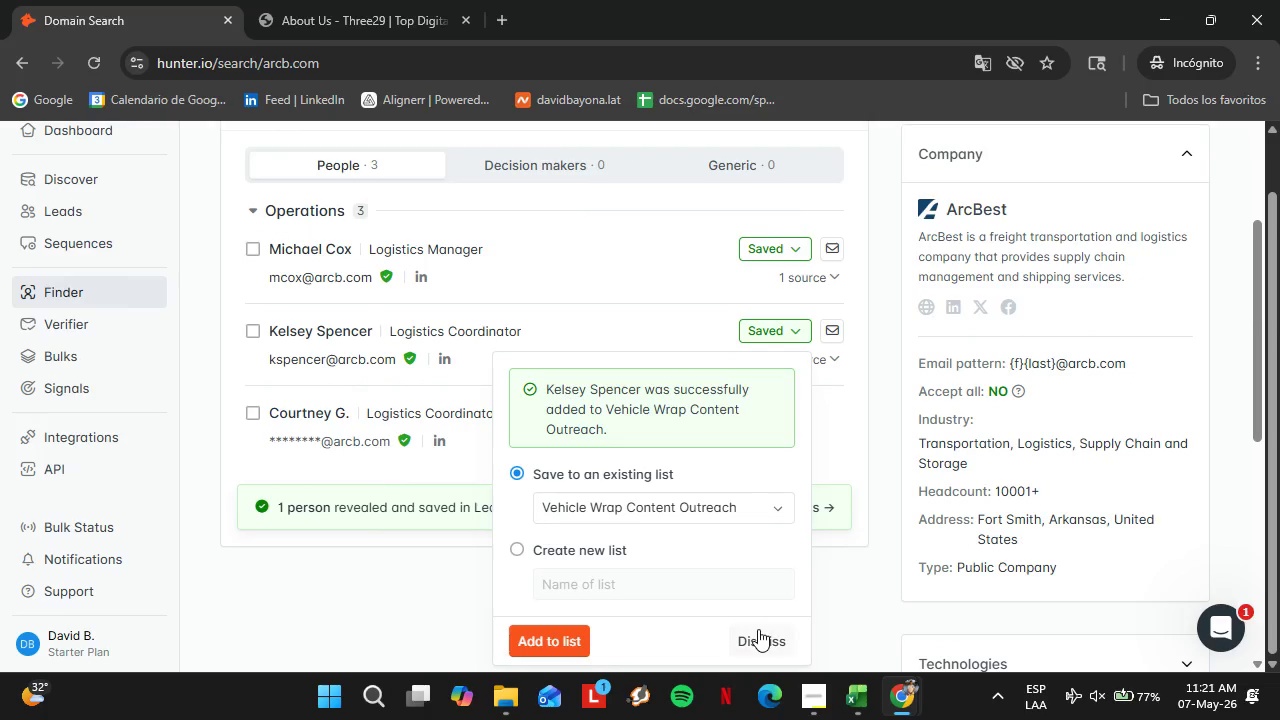 
left_click([758, 629])
 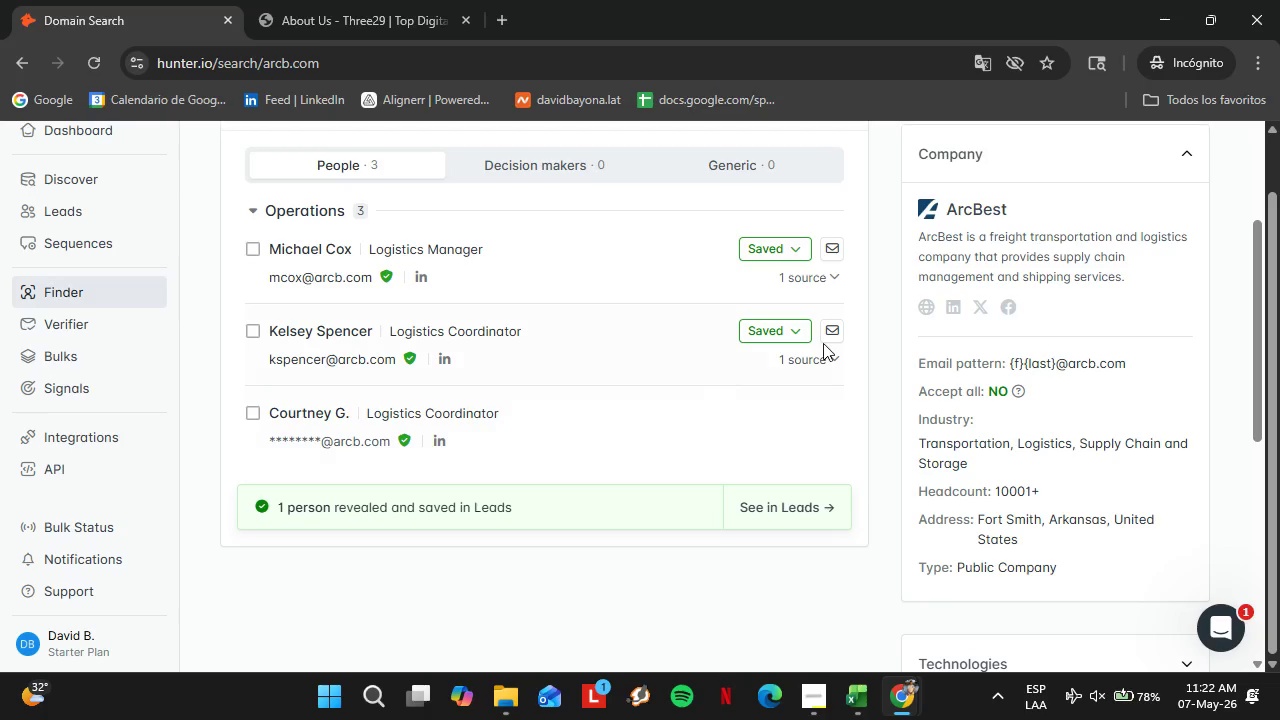 
wait(34.7)
 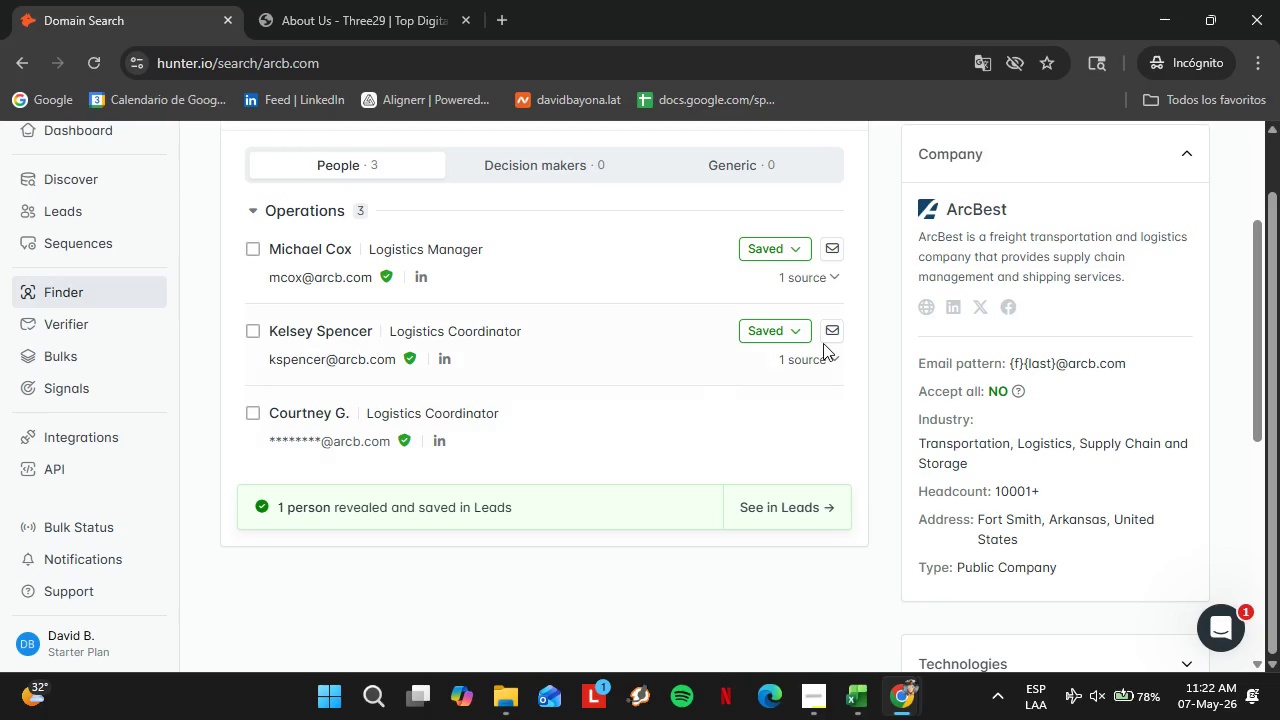 
left_click([766, 326])
 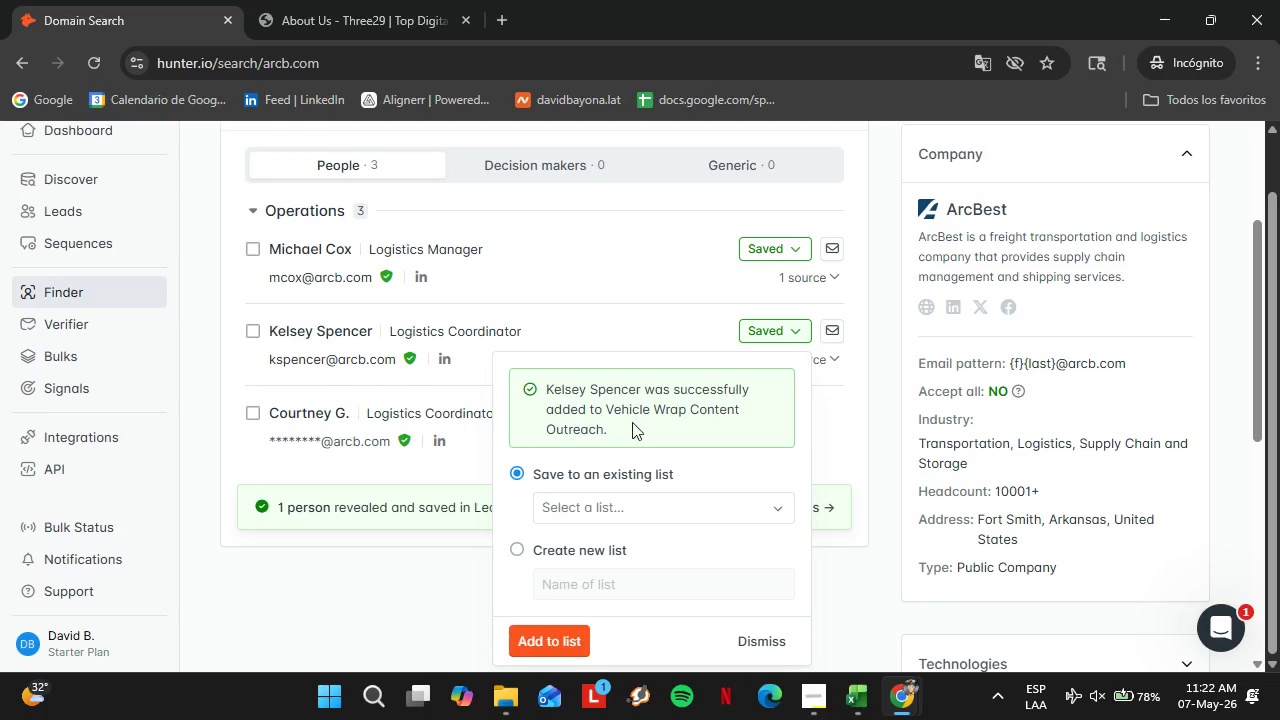 
scroll: coordinate [776, 546], scroll_direction: down, amount: 4.0
 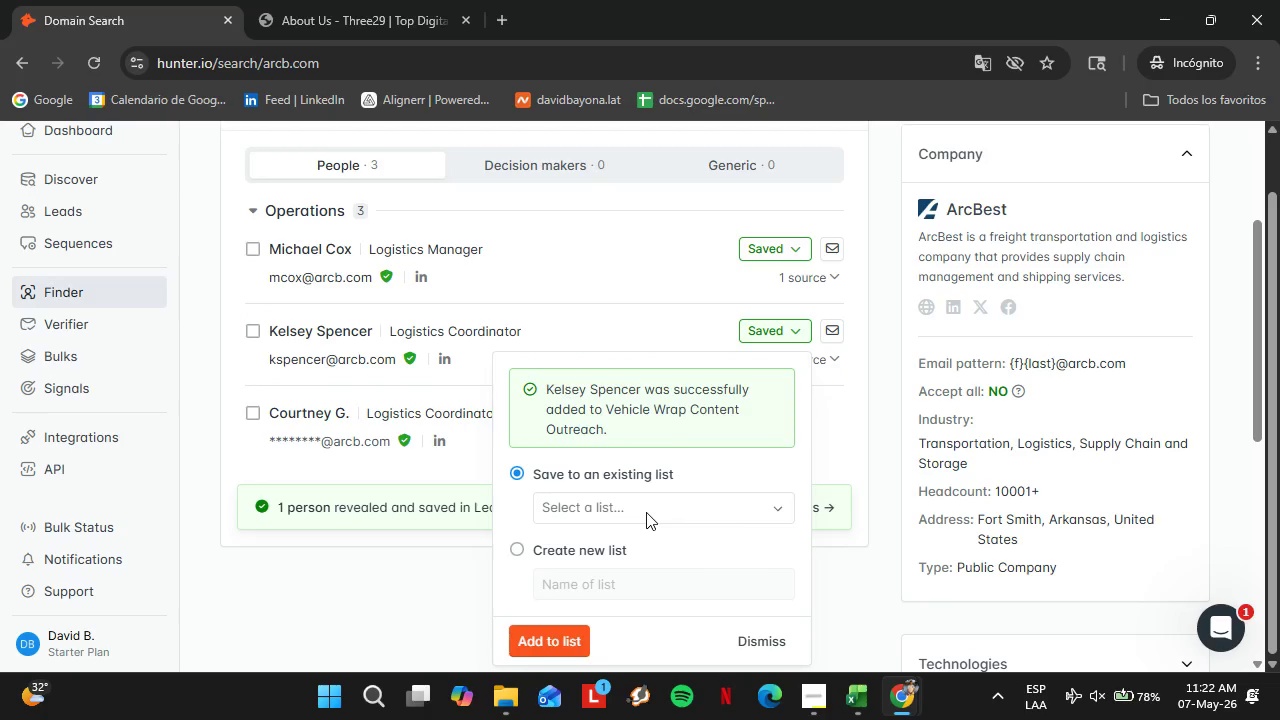 
wait(6.29)
 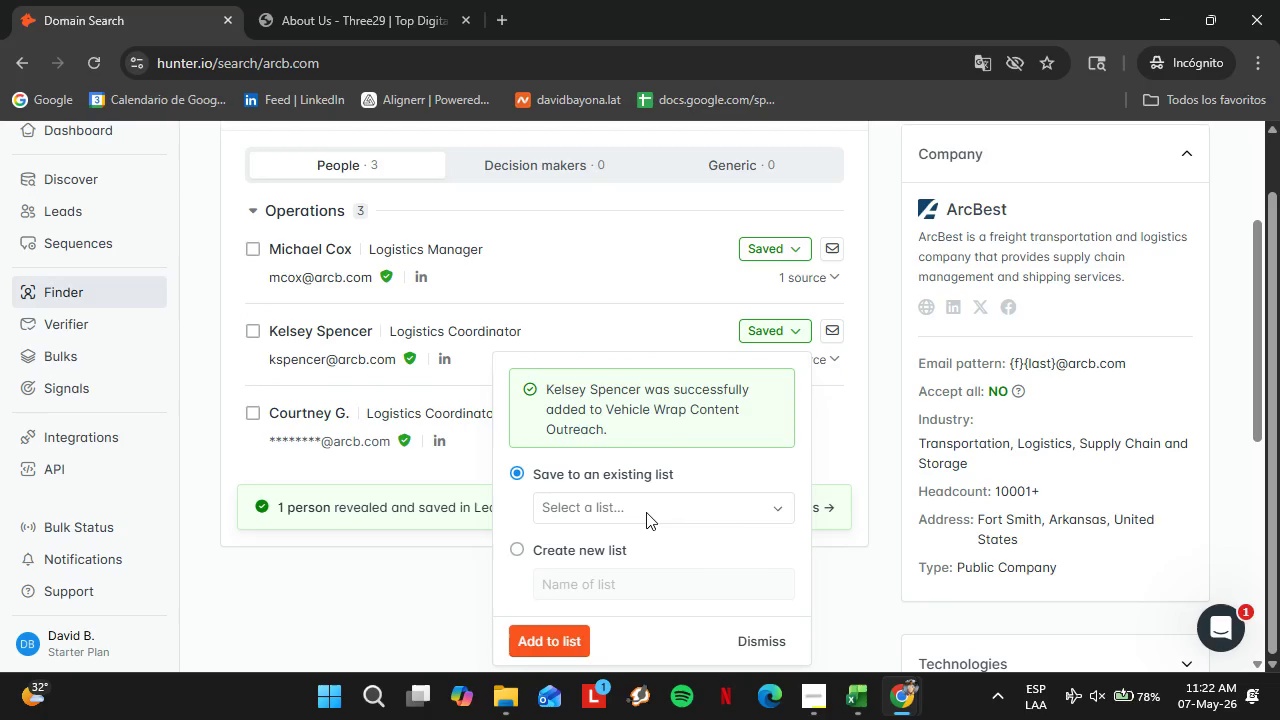 
scroll: coordinate [860, 513], scroll_direction: down, amount: 2.0
 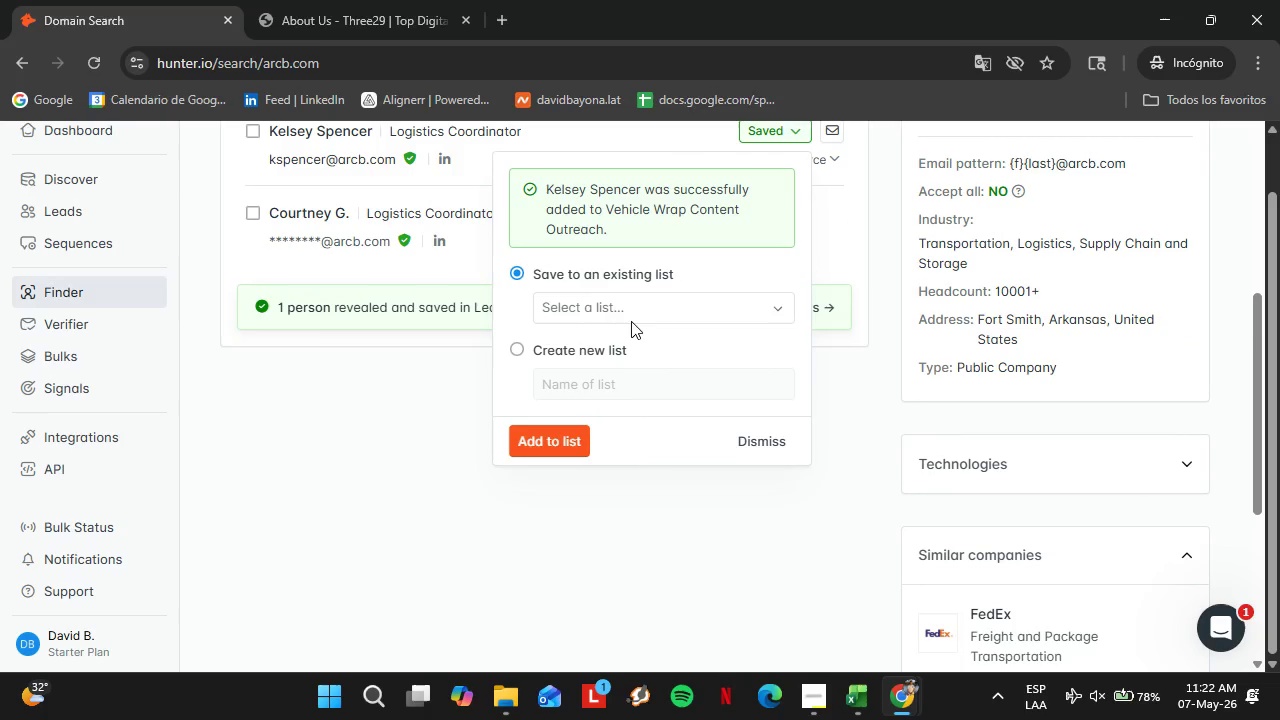 
left_click([623, 308])
 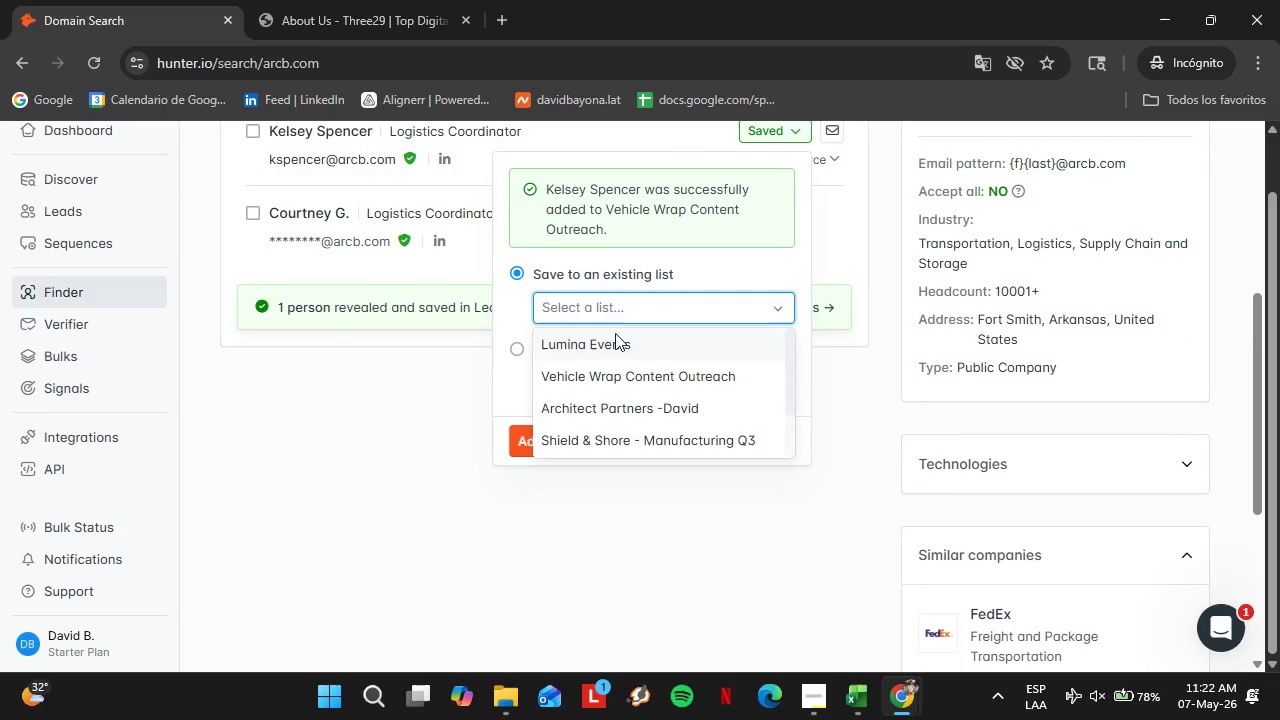 
left_click([606, 317])
 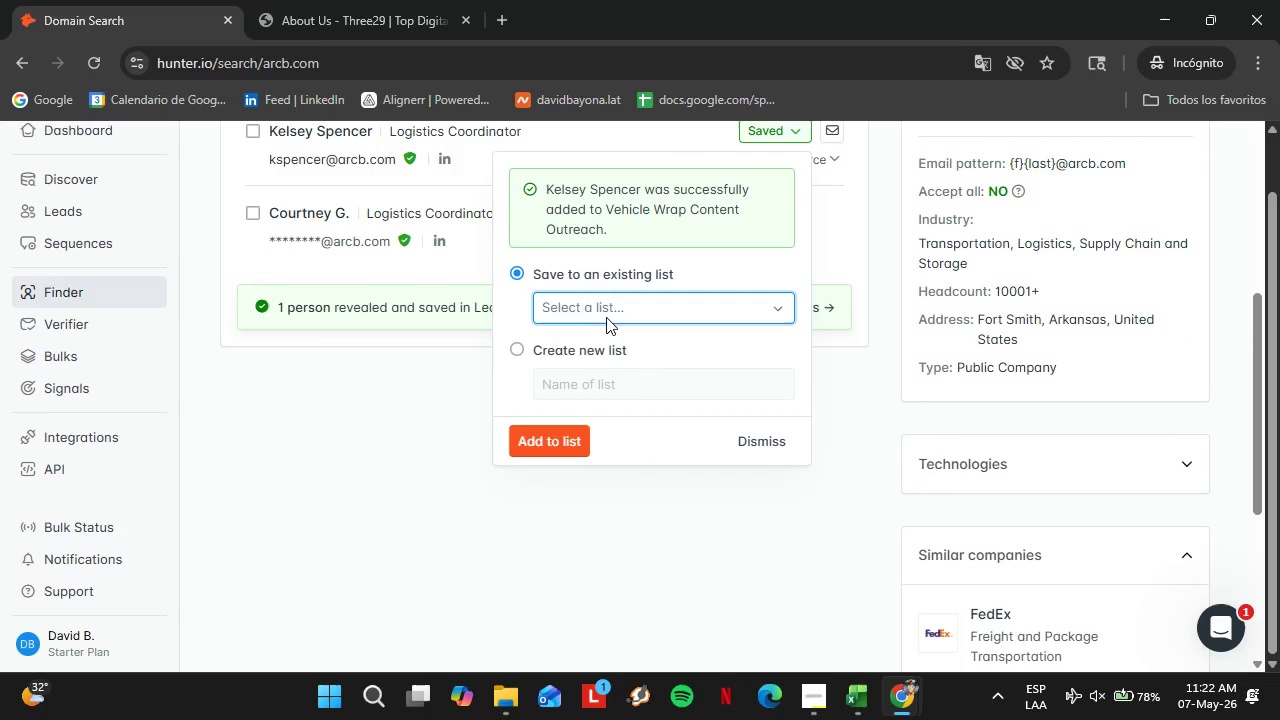 
left_click([606, 317])
 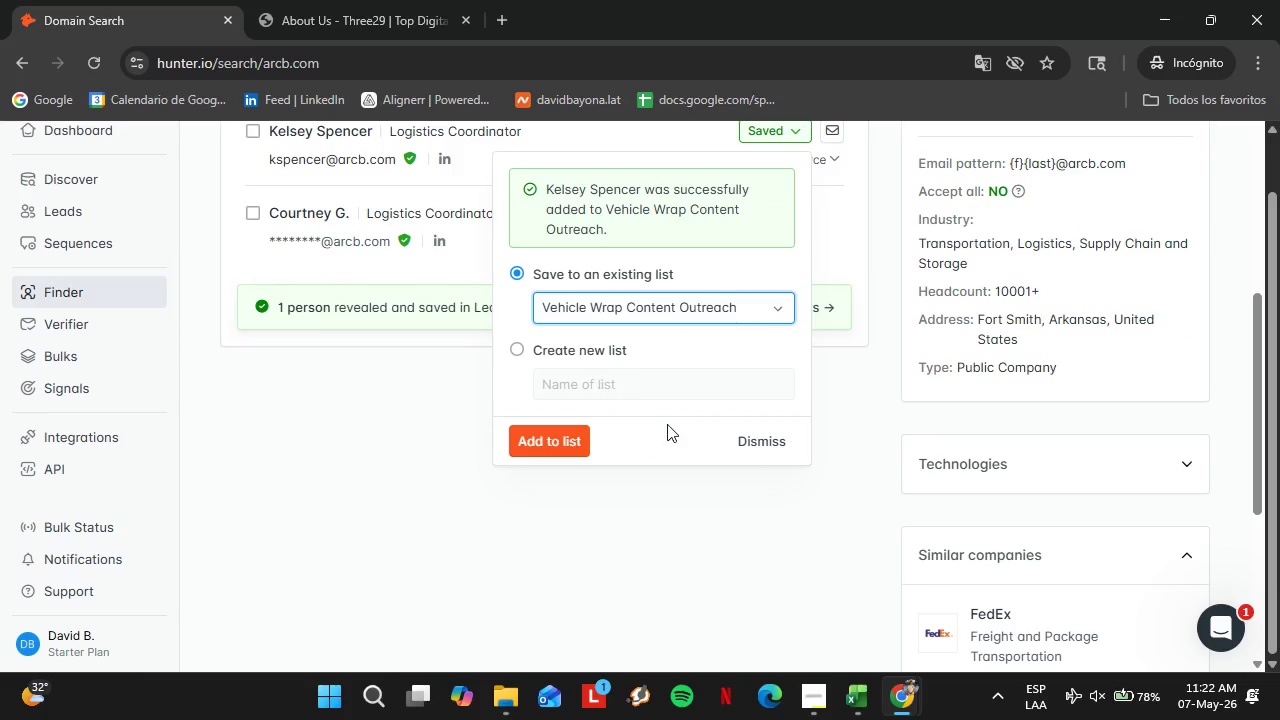 
left_click([743, 448])
 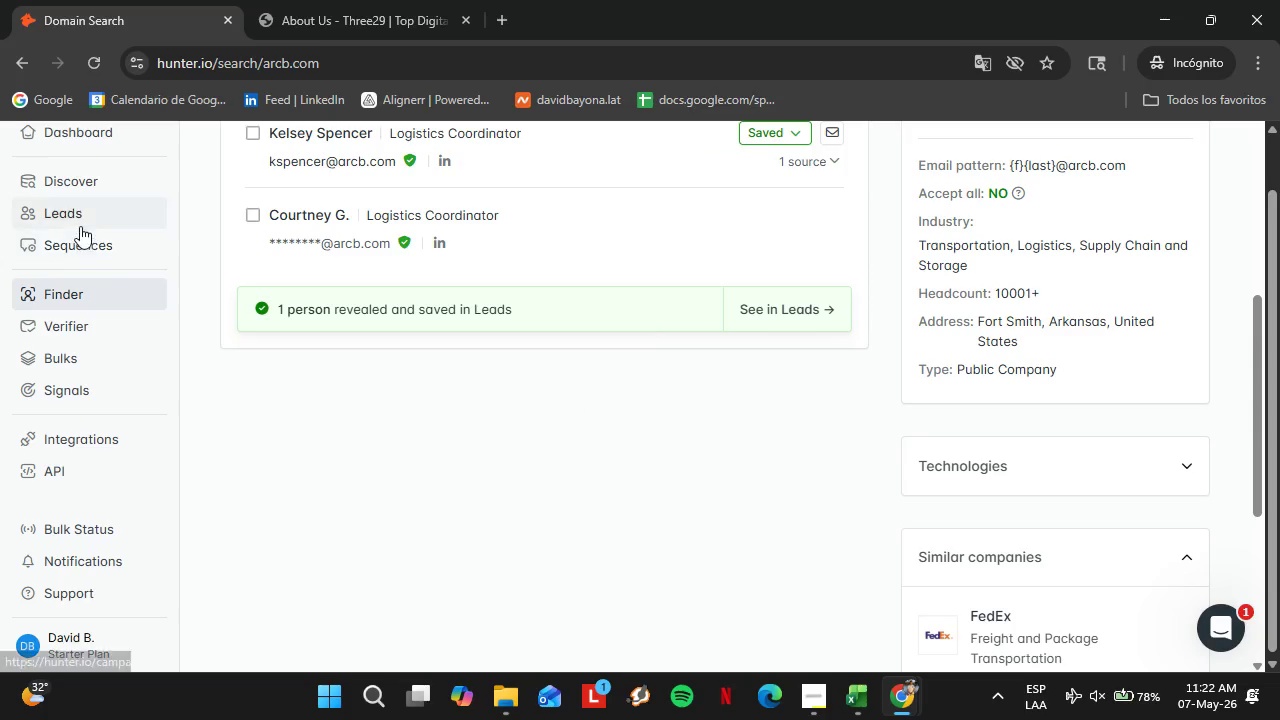 
left_click([71, 212])
 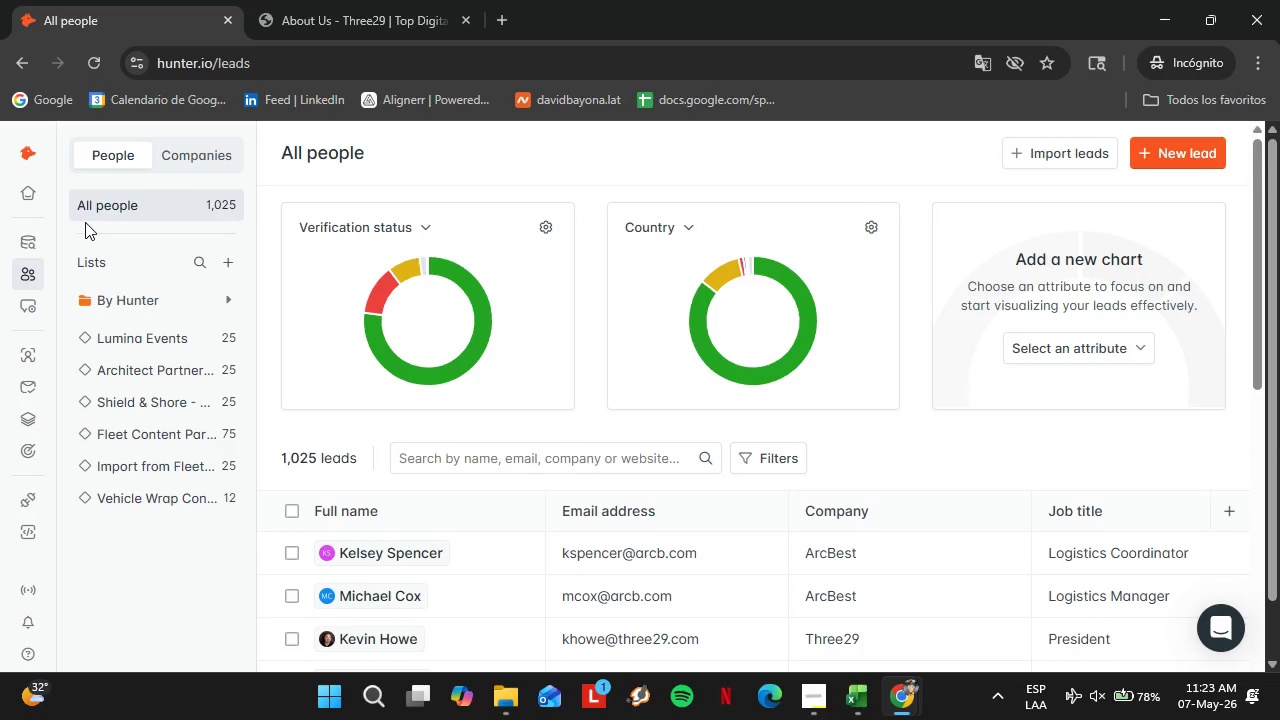 
wait(21.67)
 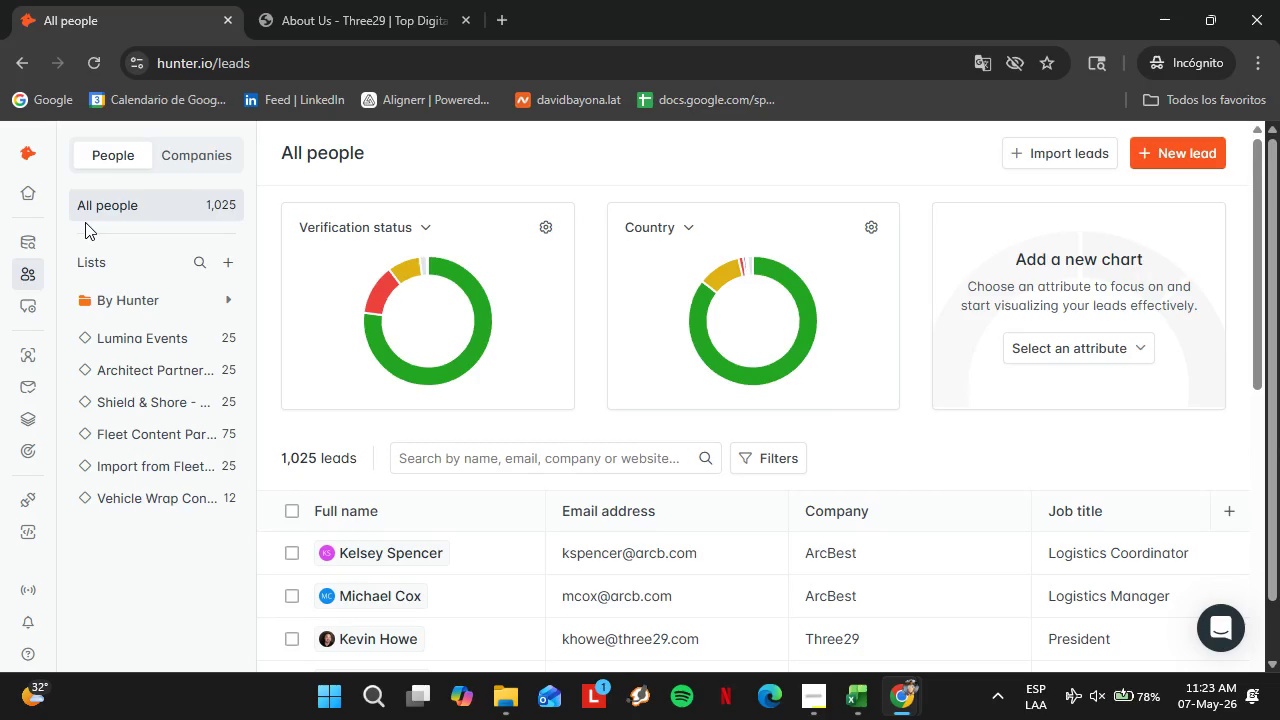 
left_click([174, 493])
 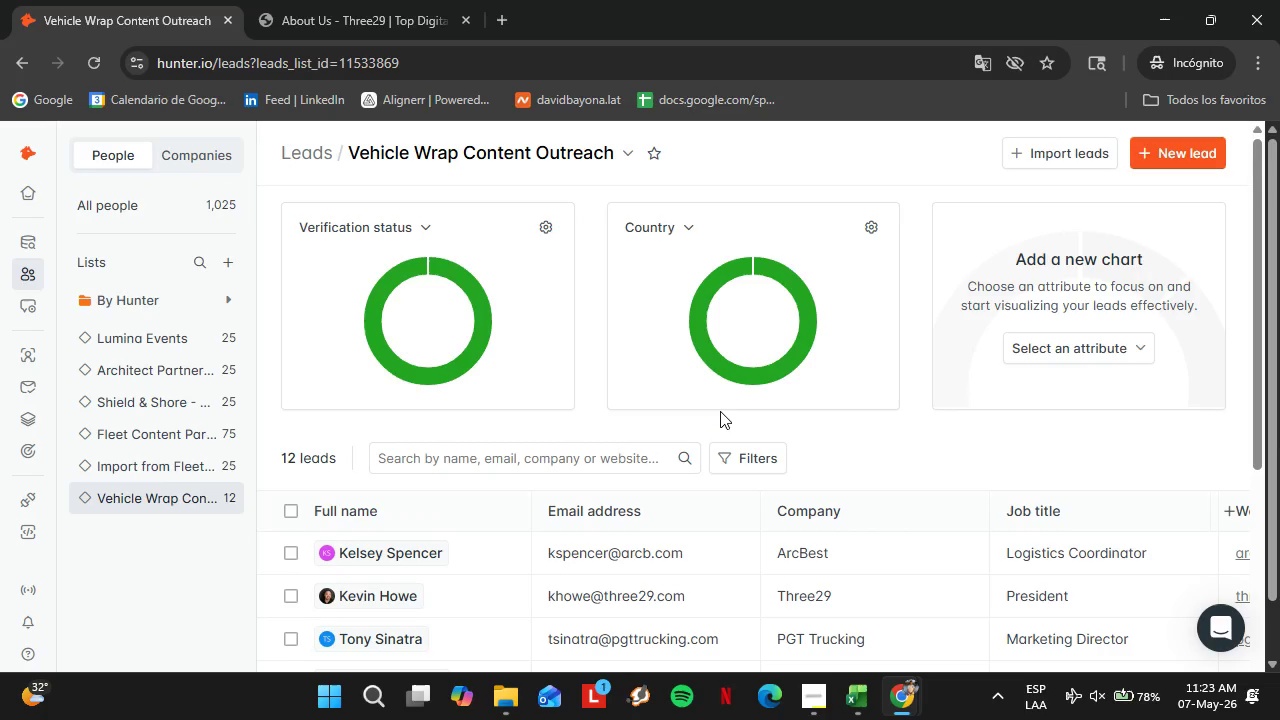 
wait(7.56)
 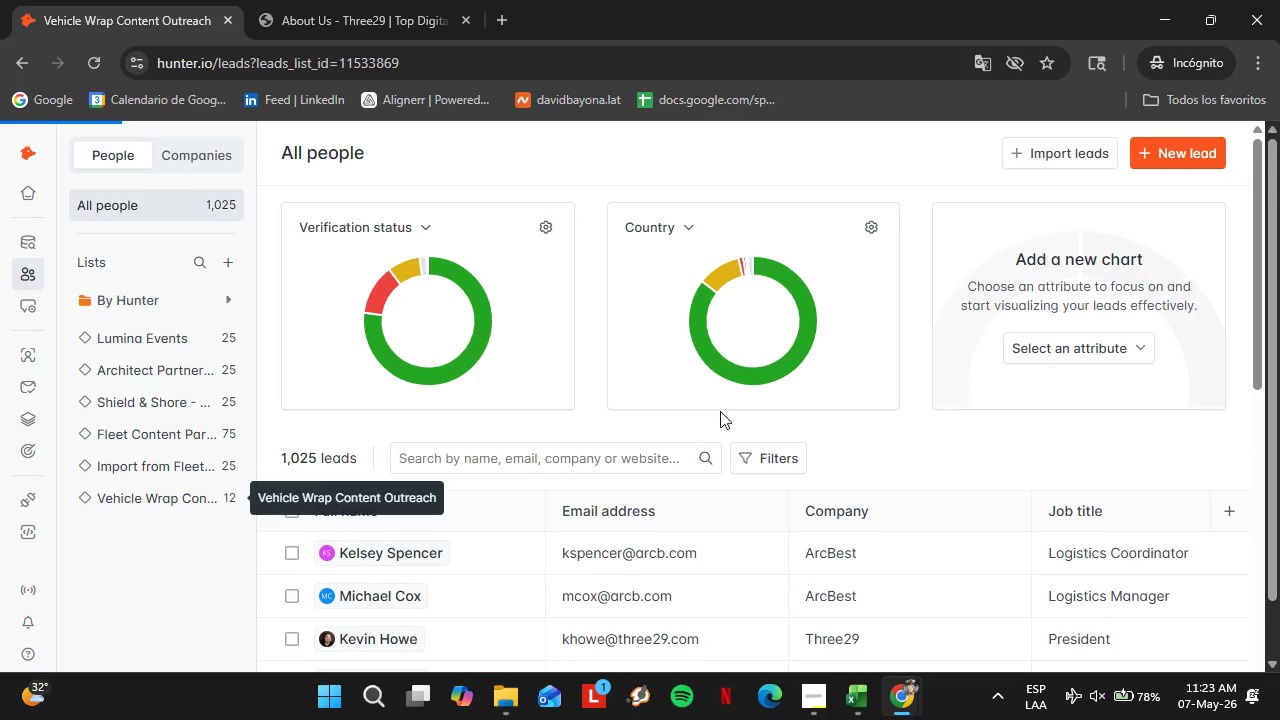 
scroll: coordinate [669, 417], scroll_direction: down, amount: 3.0
 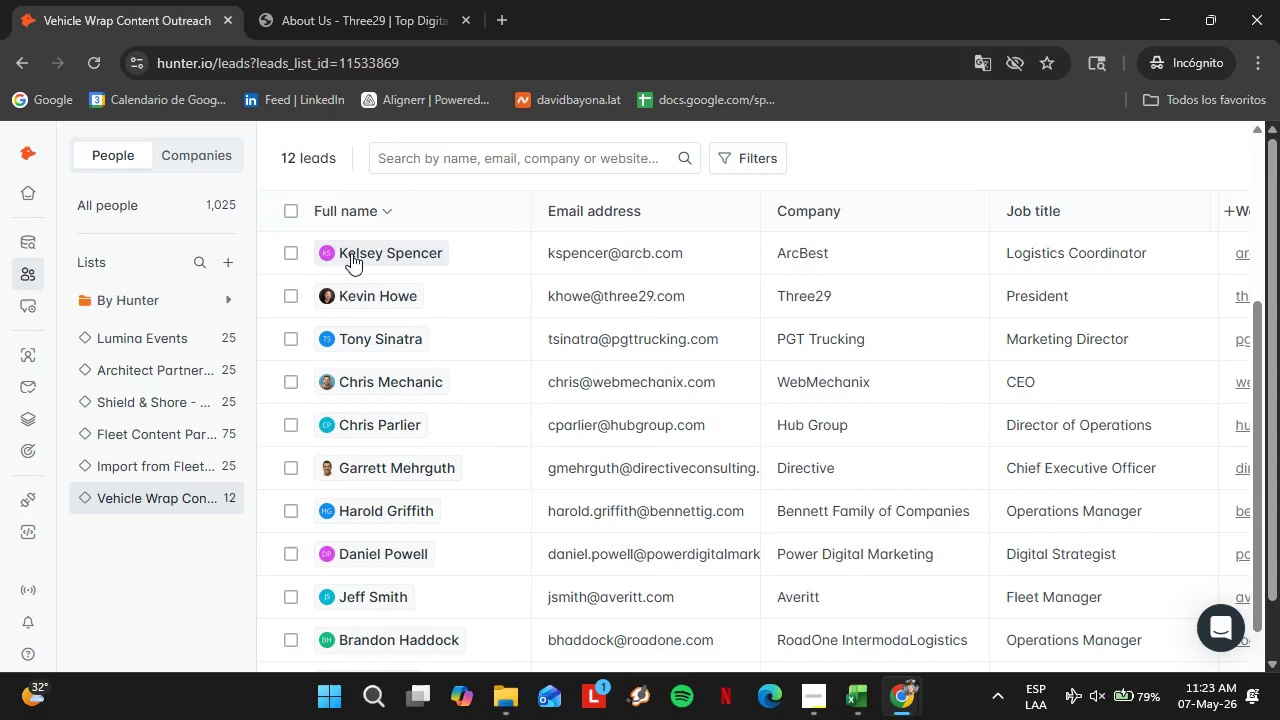 
left_click([352, 253])
 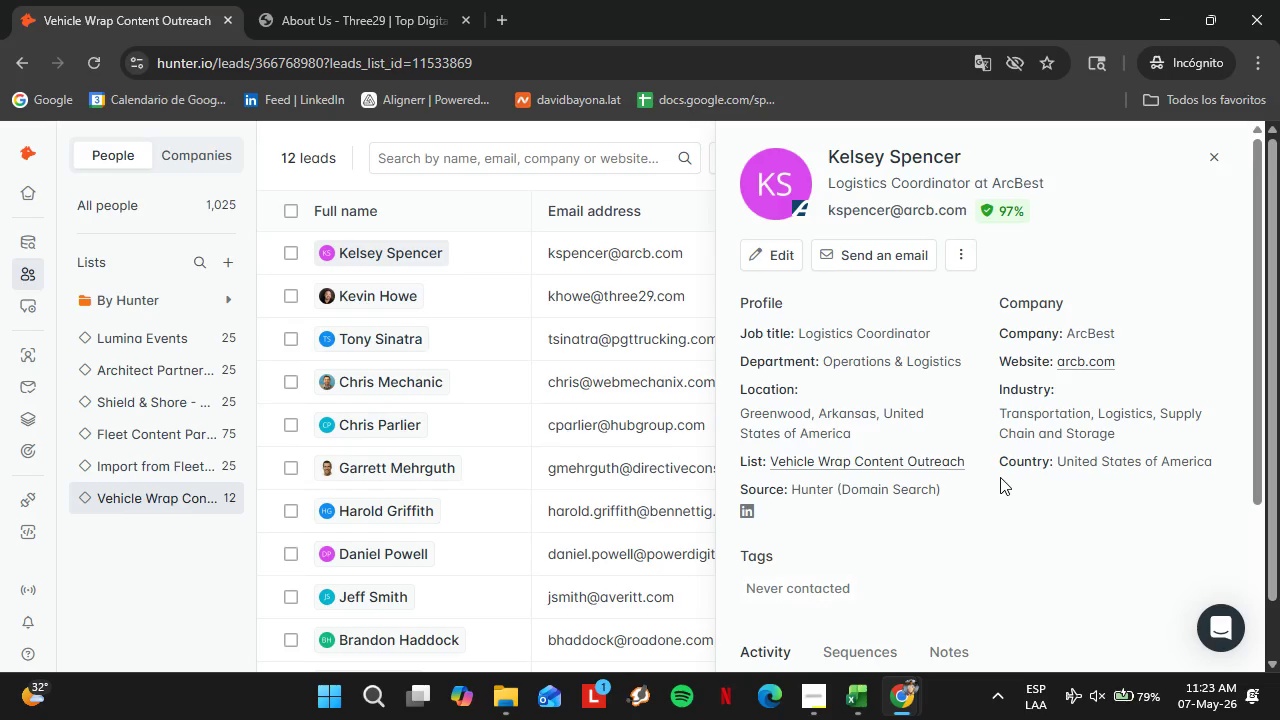 
wait(10.25)
 